 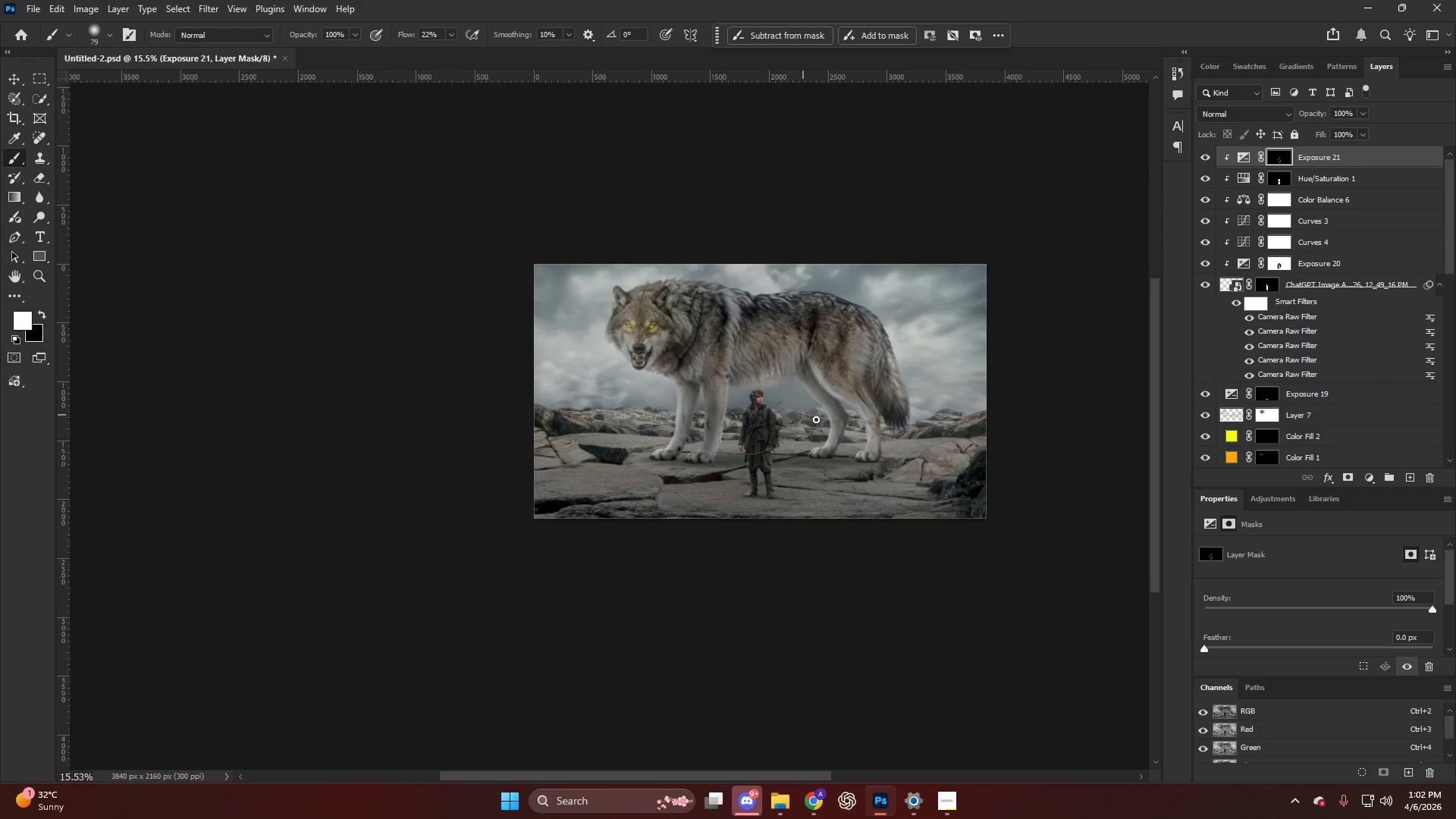 
key(Control+ControlLeft)
 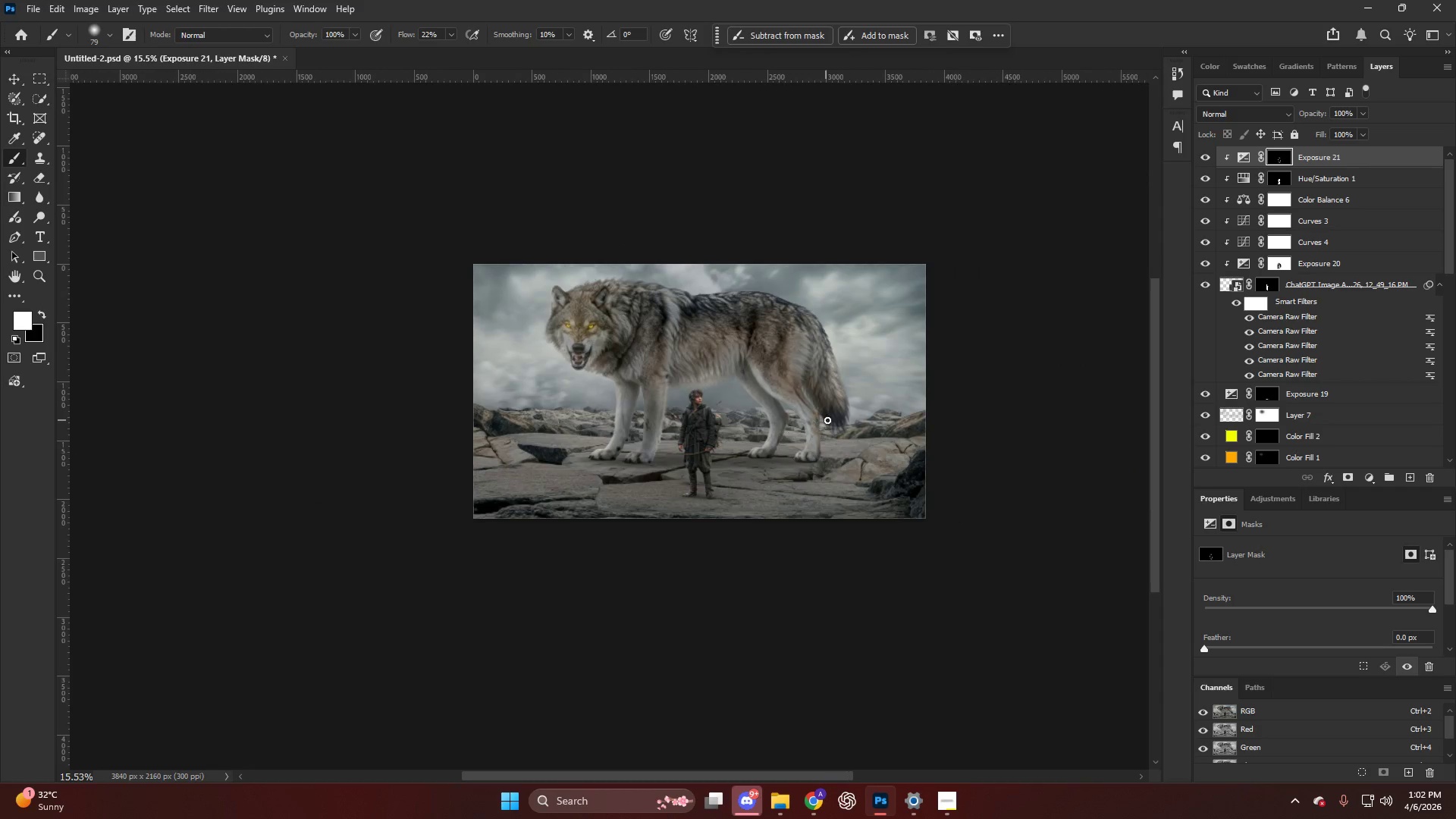 
hold_key(key=AltLeft, duration=0.48)
hold_key(key=ControlLeft, duration=0.78)
scroll: coordinate [733, 475], scroll_direction: up, amount: 4.0
 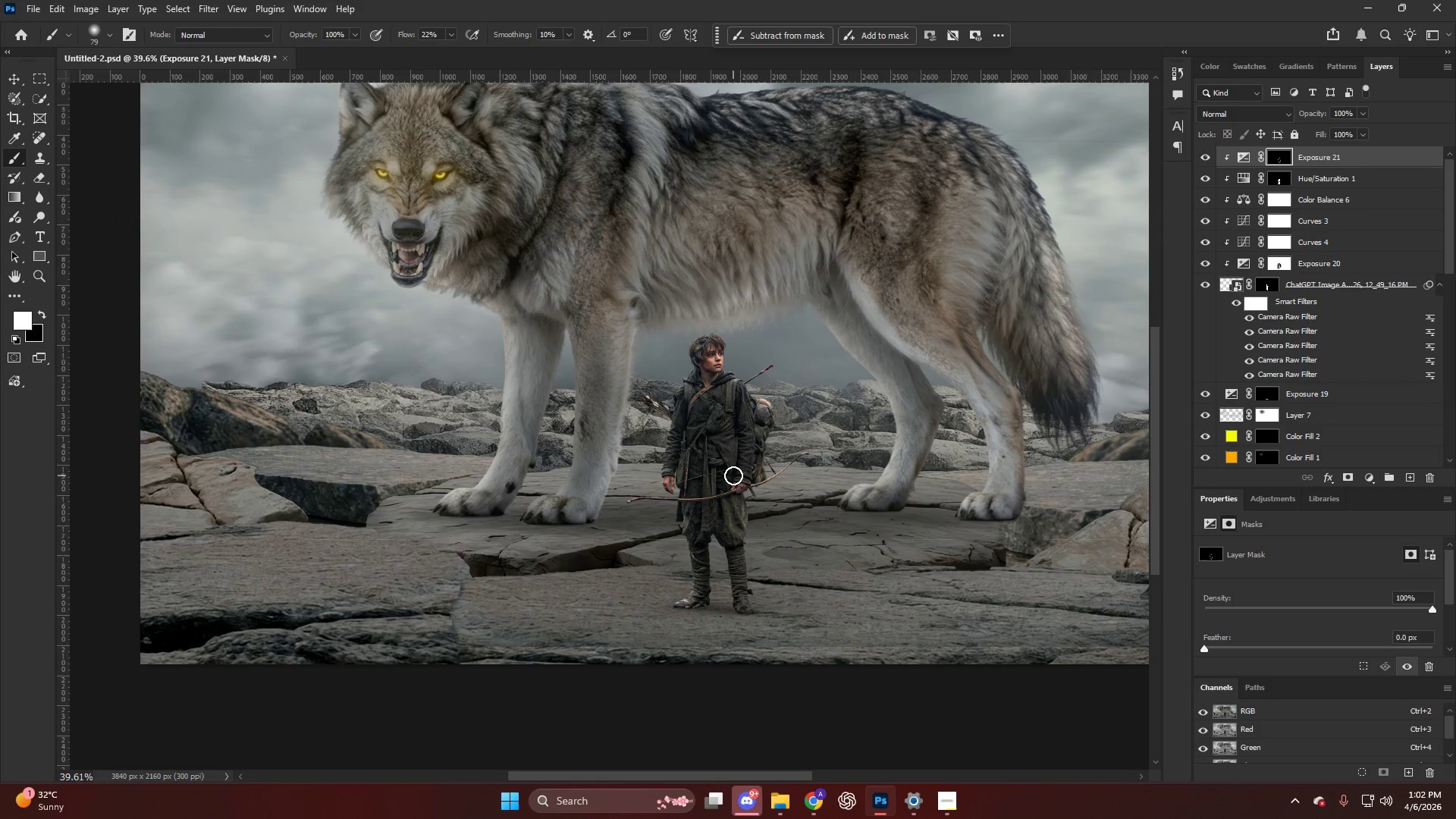 
key(Alt+AltLeft)
 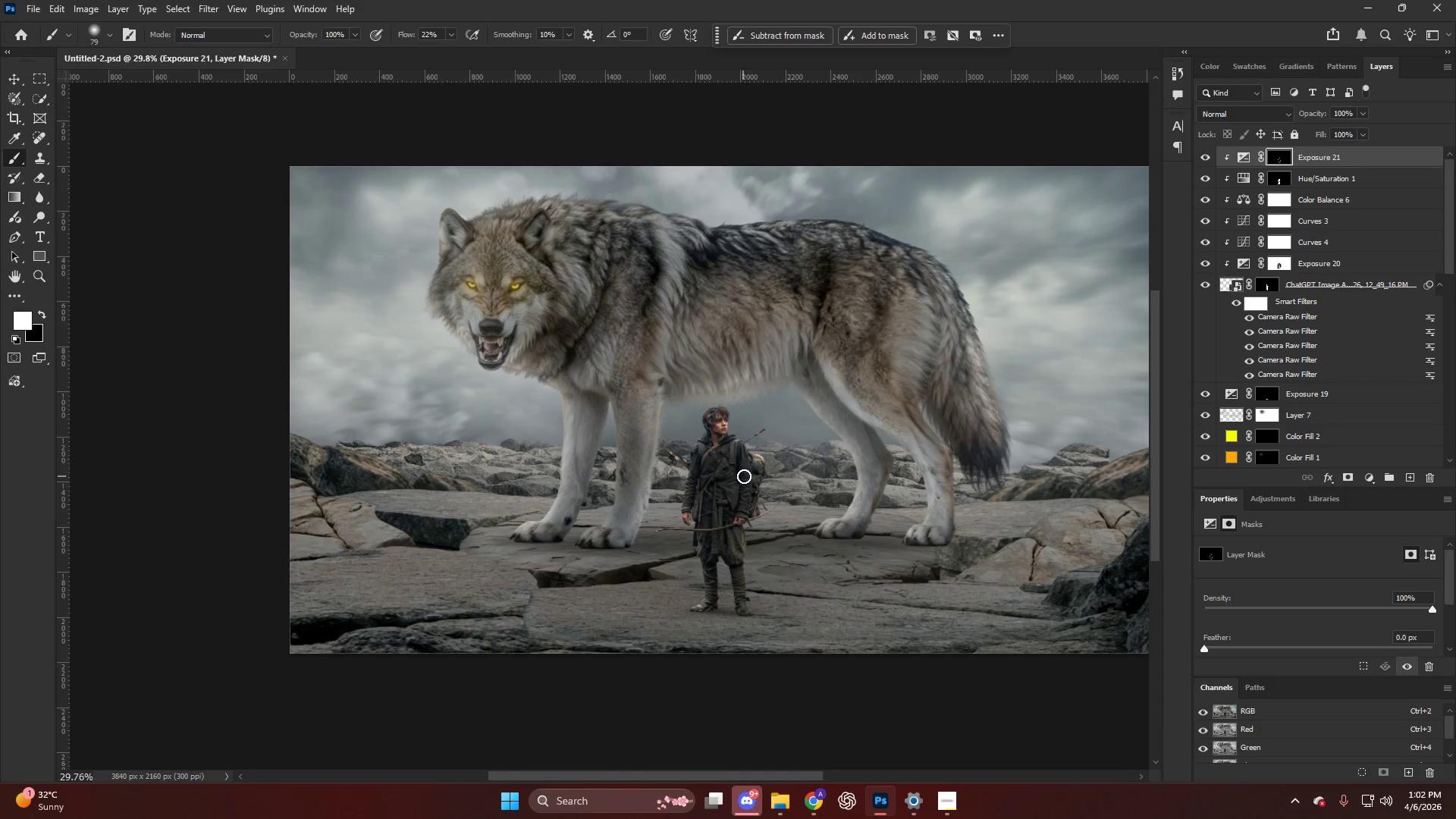 
hold_key(key=ControlLeft, duration=0.53)
scroll: coordinate [745, 476], scroll_direction: down, amount: 7.0
 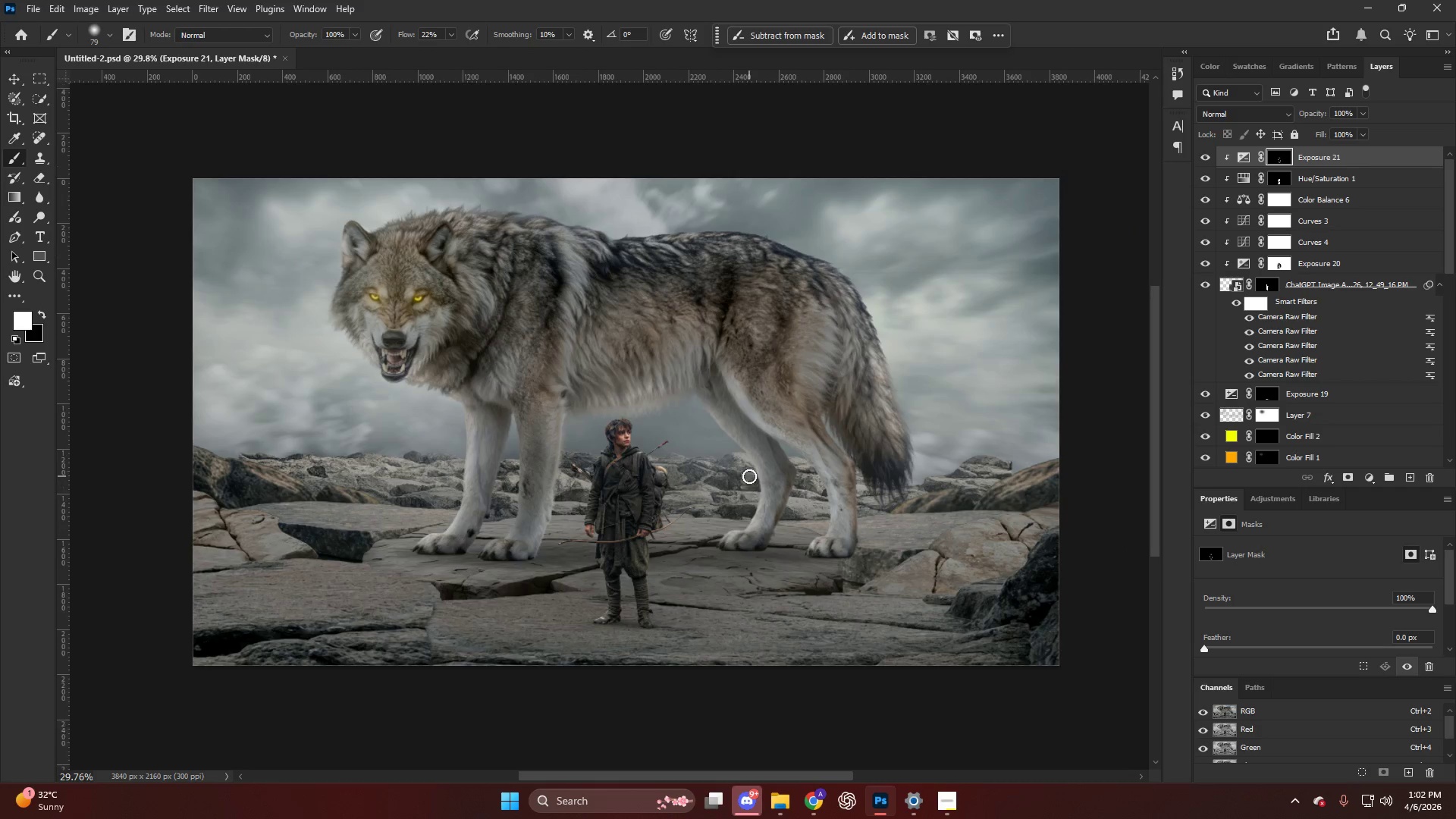 
key(Alt+AltLeft)
 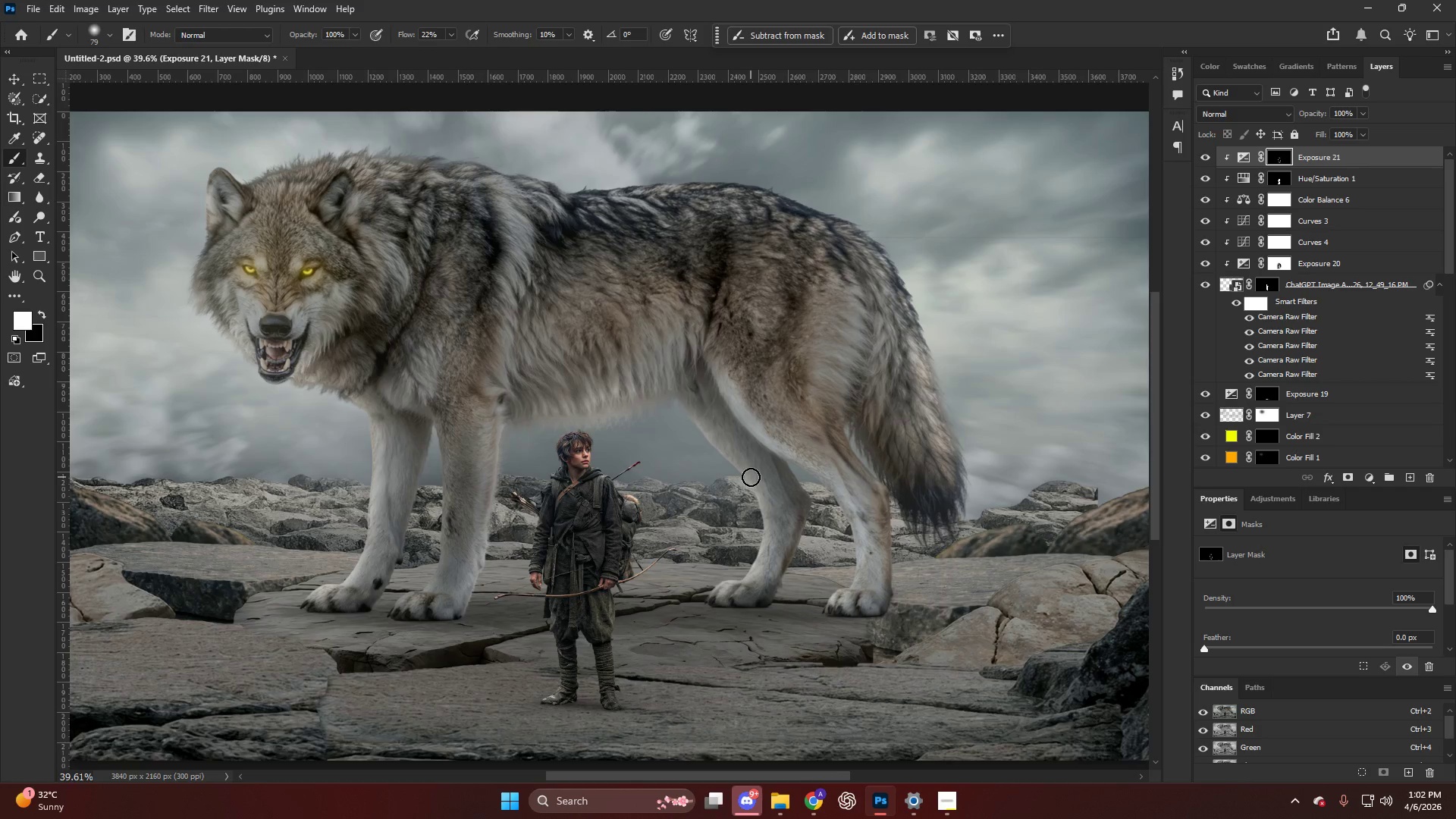 
scroll: coordinate [751, 477], scroll_direction: up, amount: 6.0
 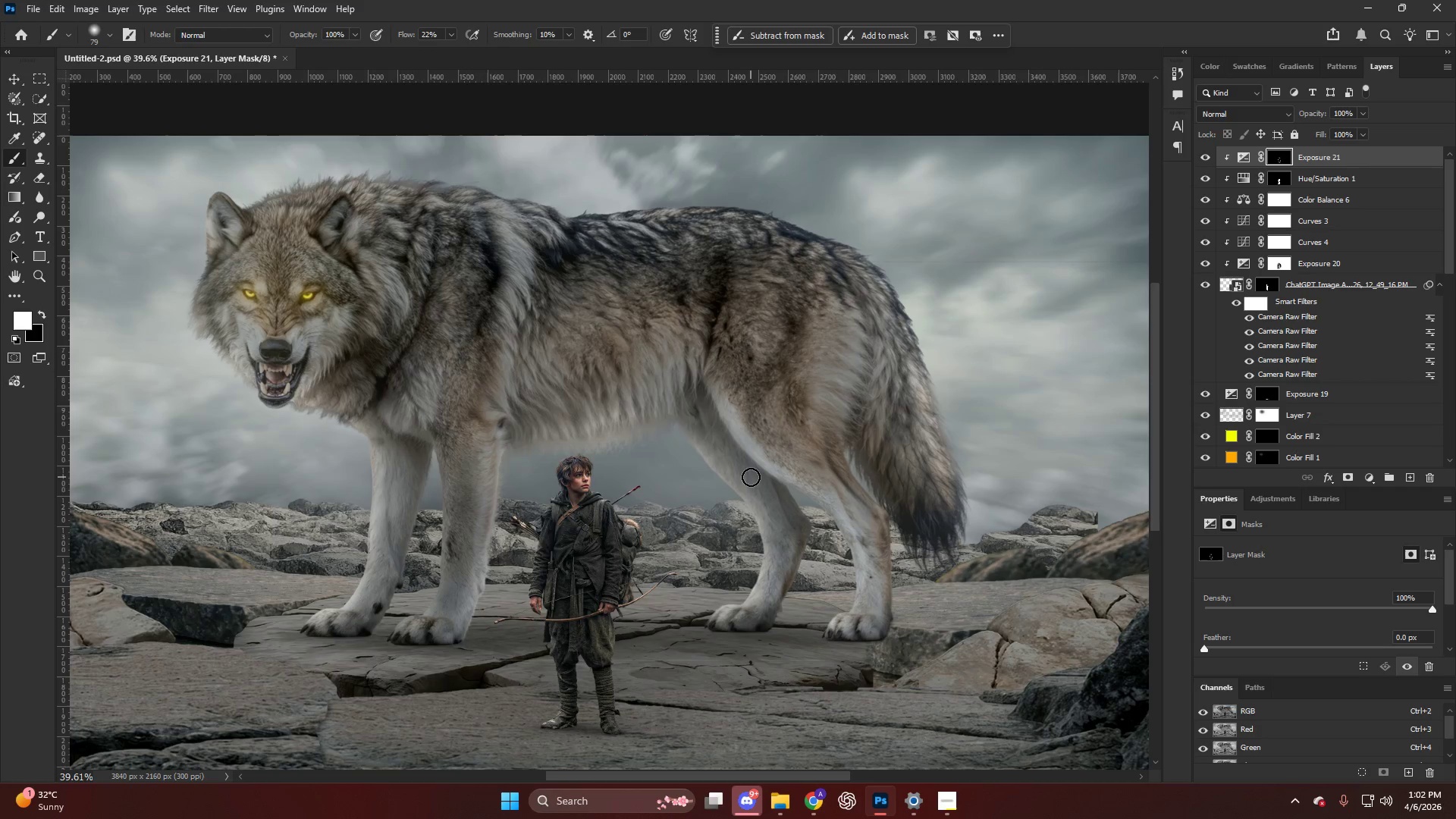 
key(Alt+AltLeft)
 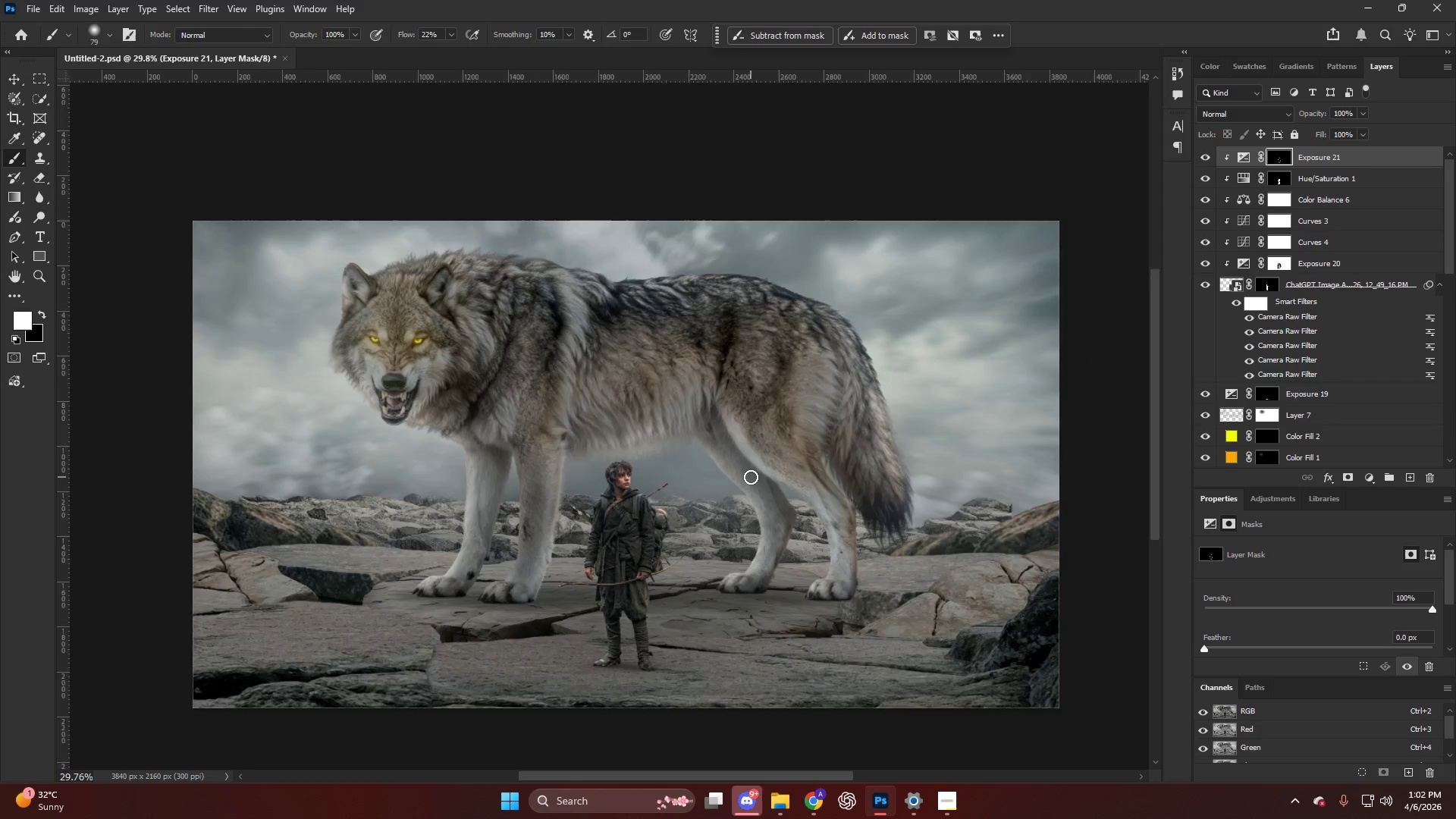 
scroll: coordinate [751, 477], scroll_direction: down, amount: 1.0
 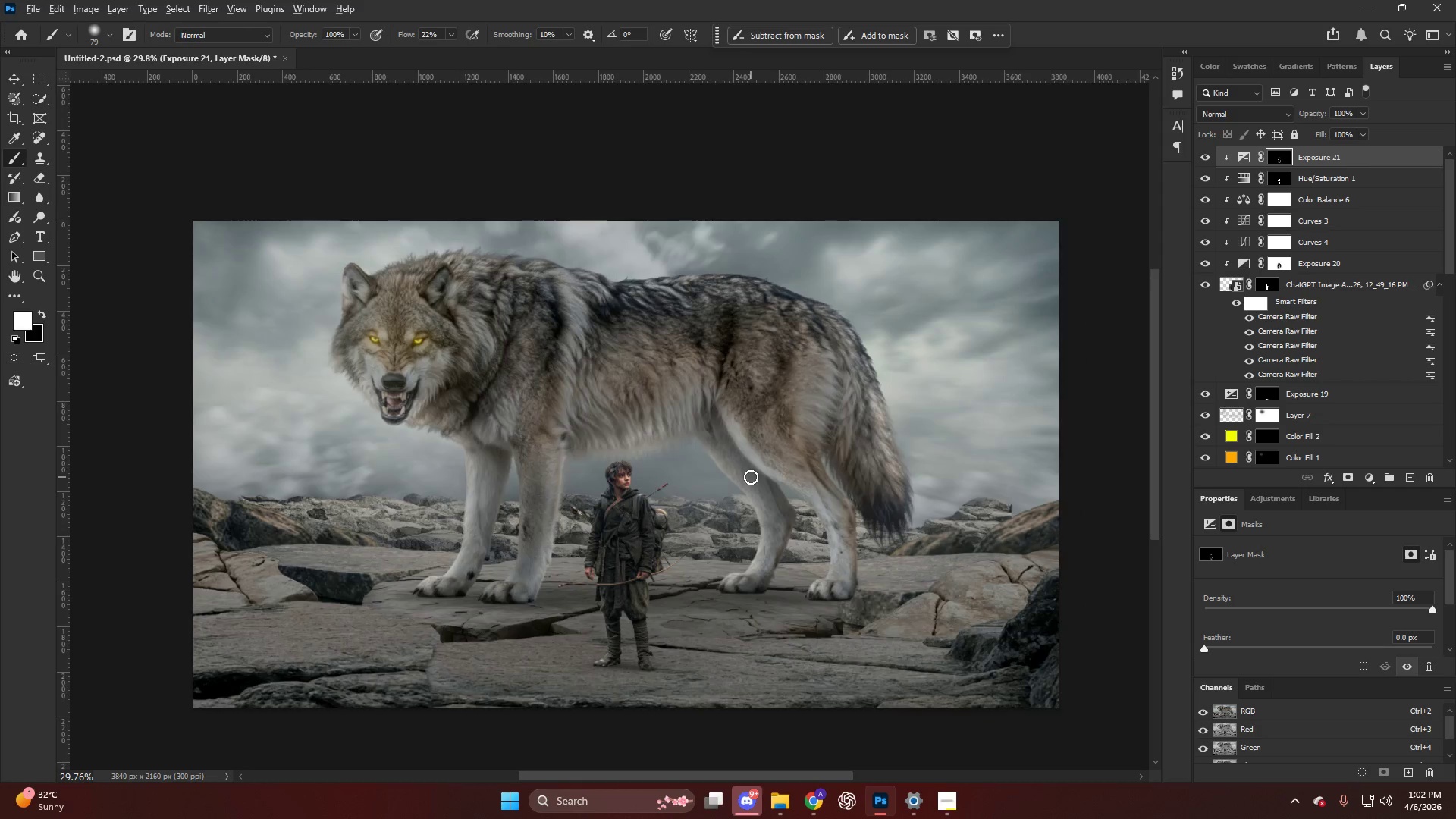 
hold_key(key=AltLeft, duration=0.42)
 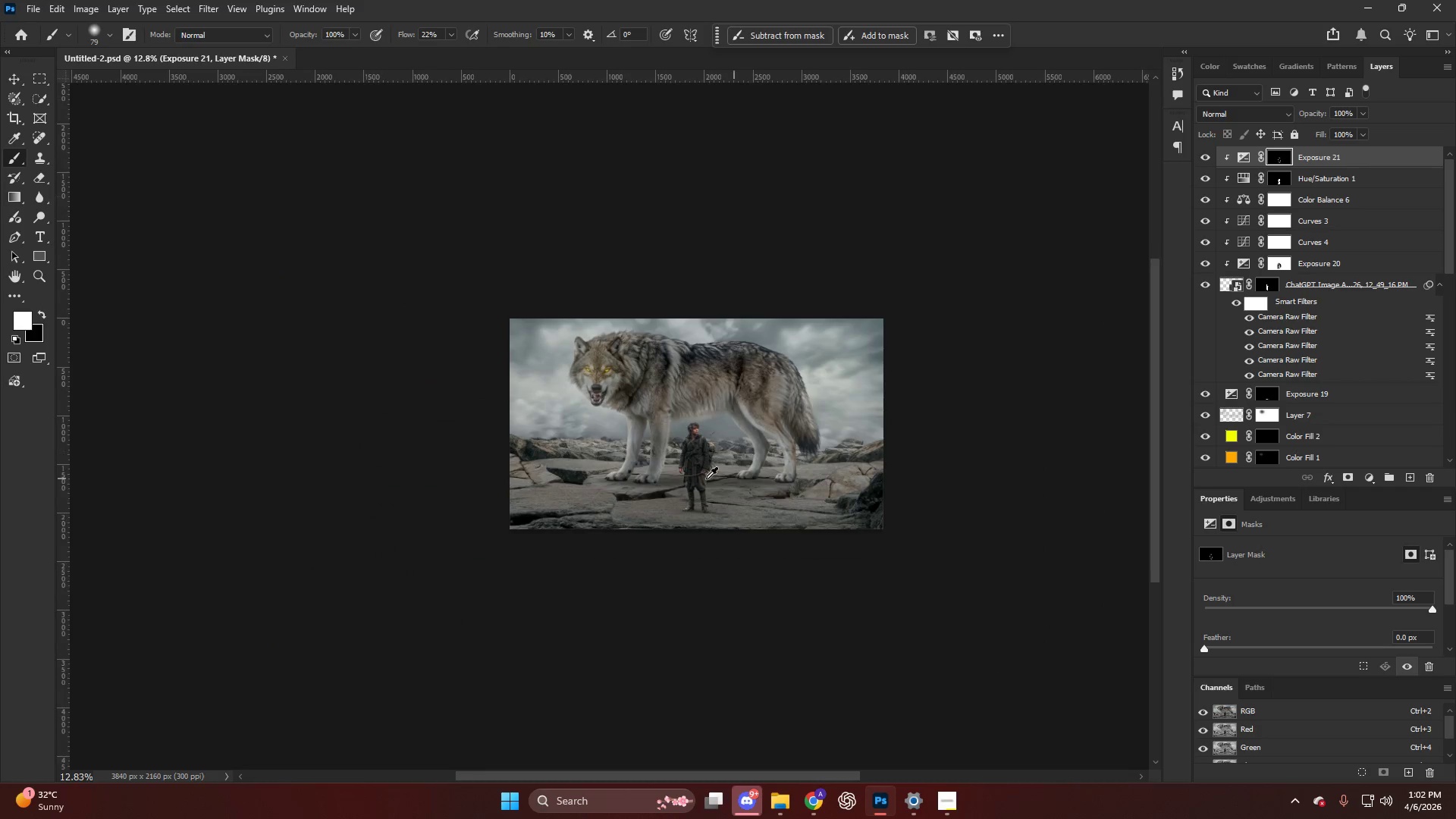 
hold_key(key=AltLeft, duration=0.64)
 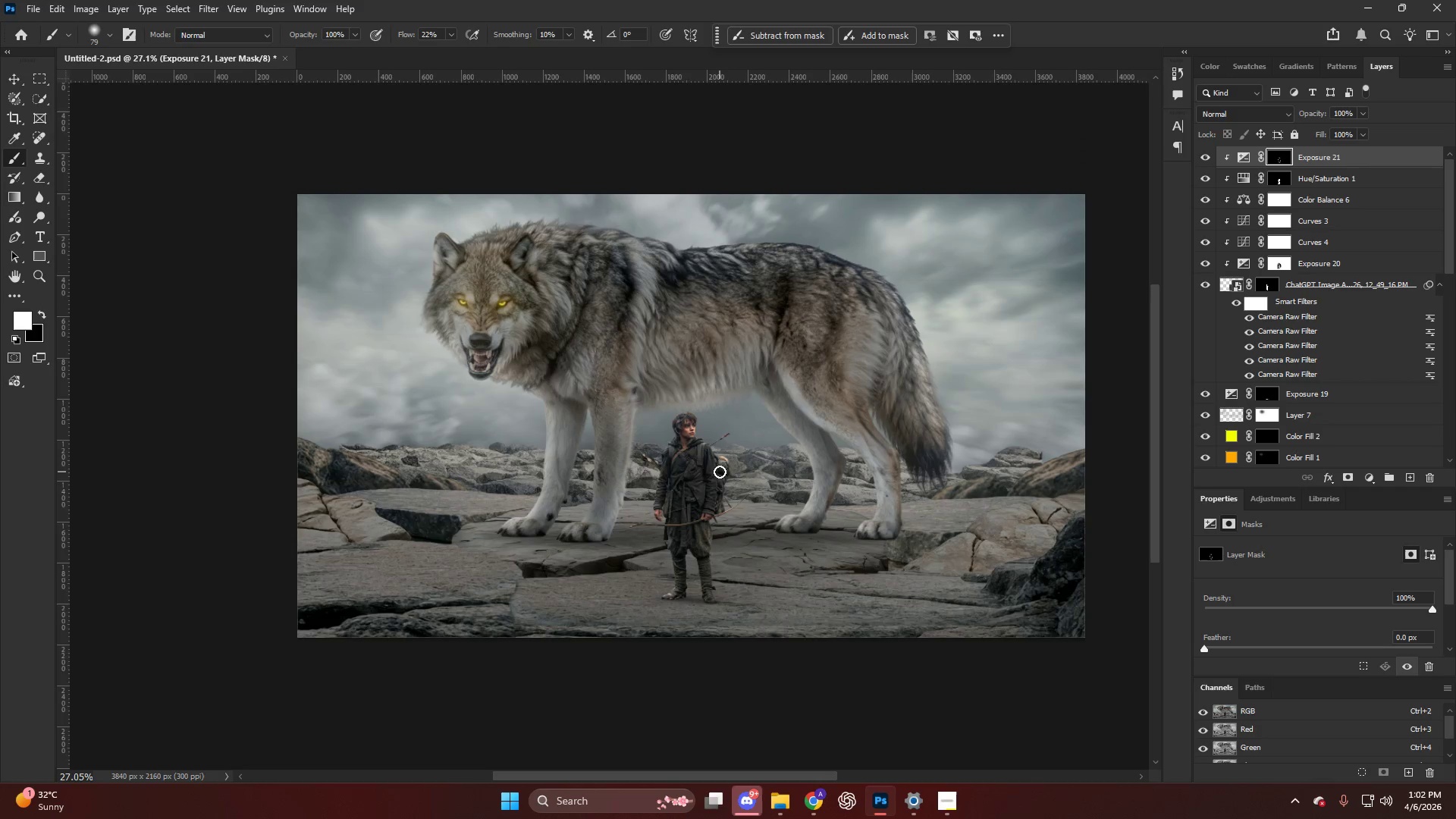 
key(Alt+AltLeft)
 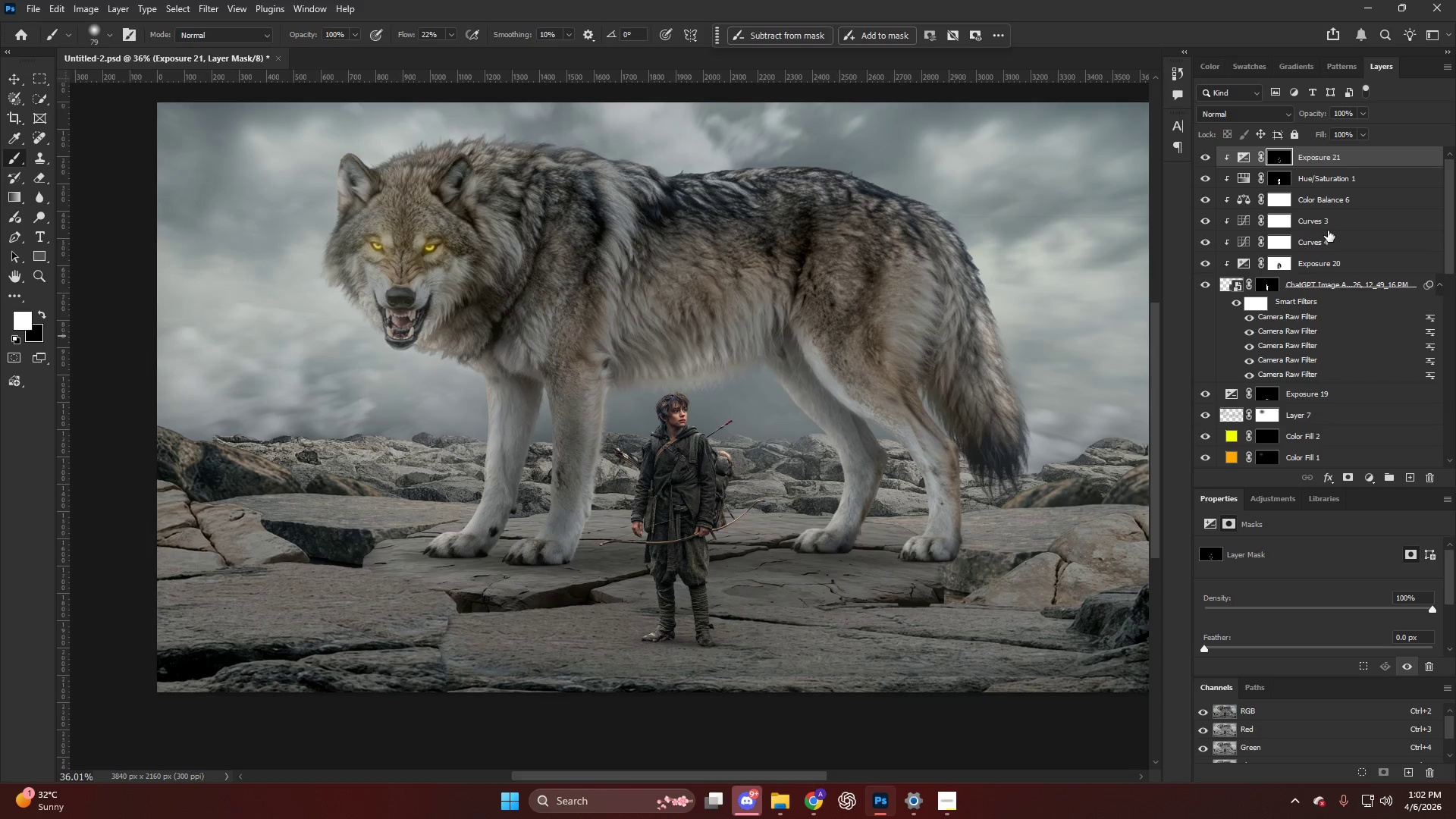 
scroll: coordinate [720, 472], scroll_direction: up, amount: 2.0
 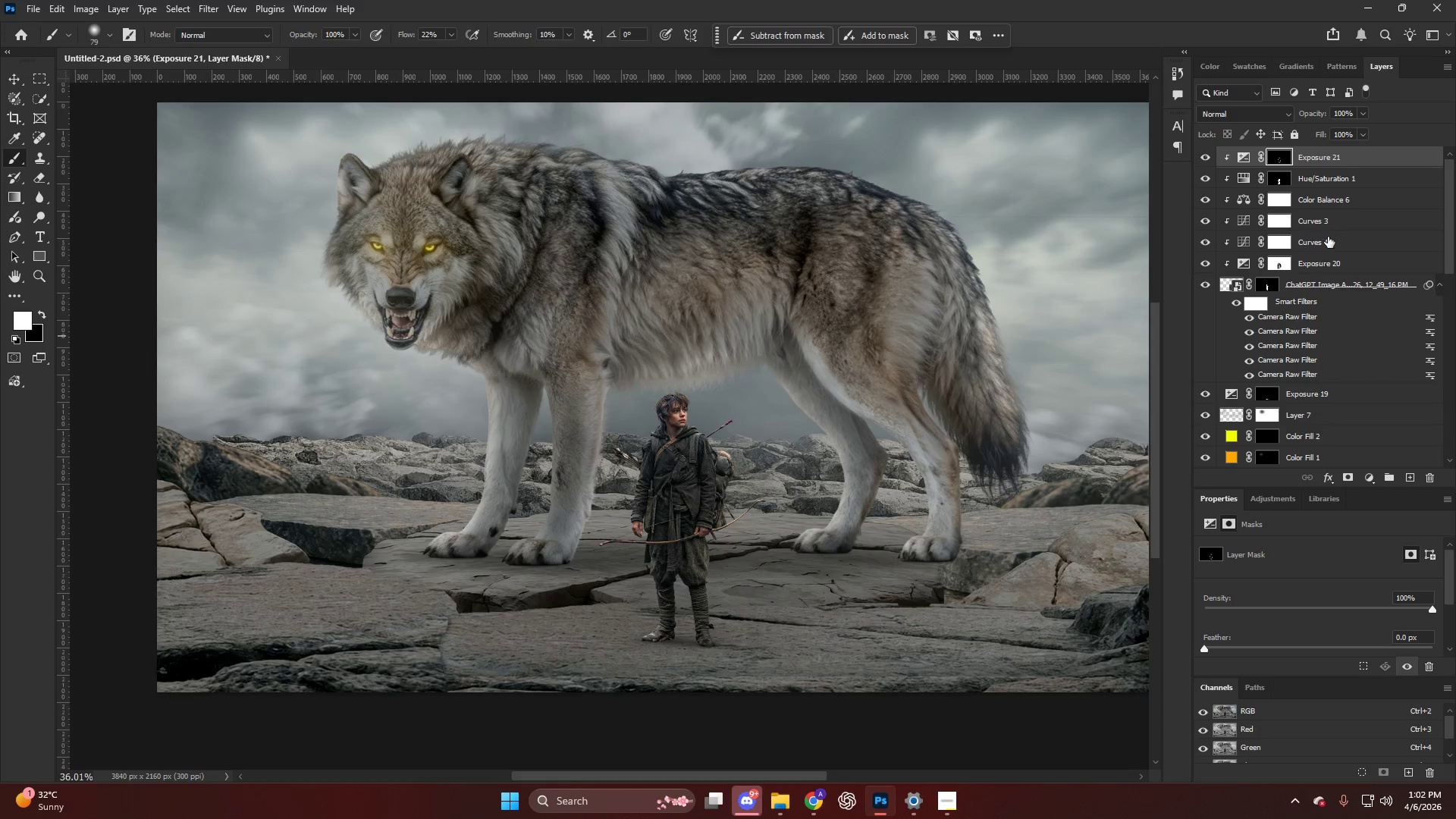 
key(Alt+Control+Shift+E)
 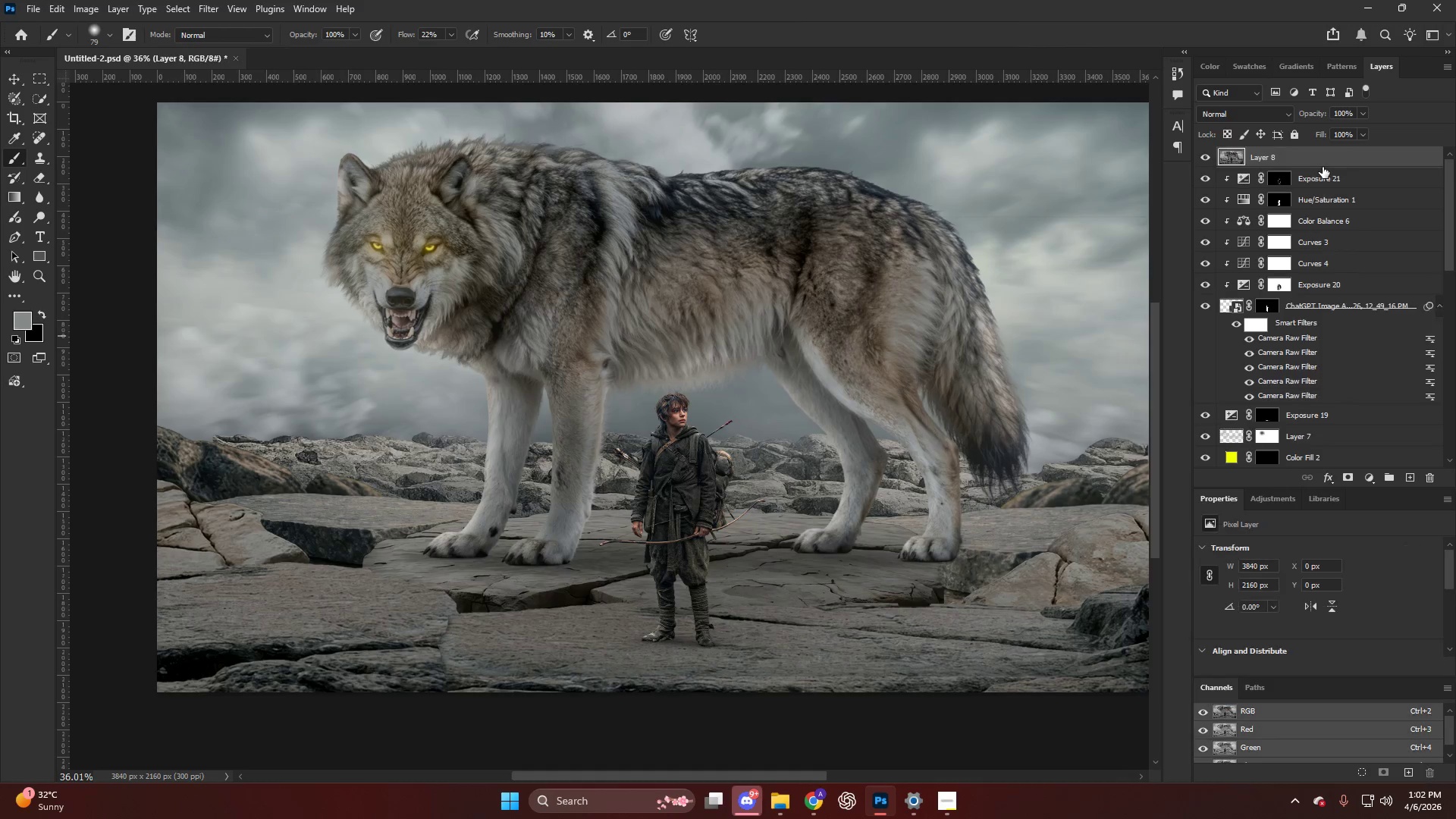 
right_click([1323, 159])
 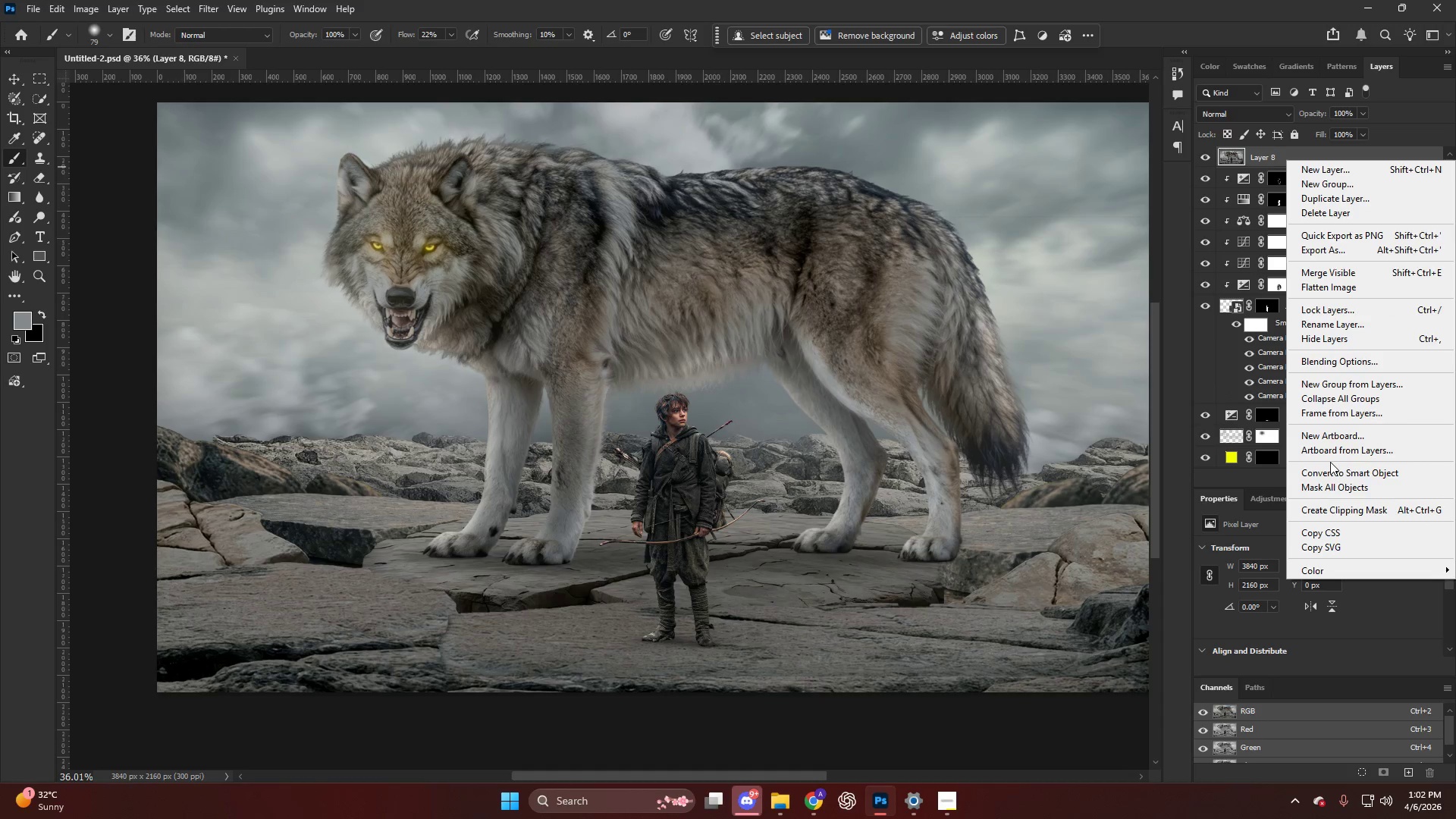 
left_click([1333, 472])
 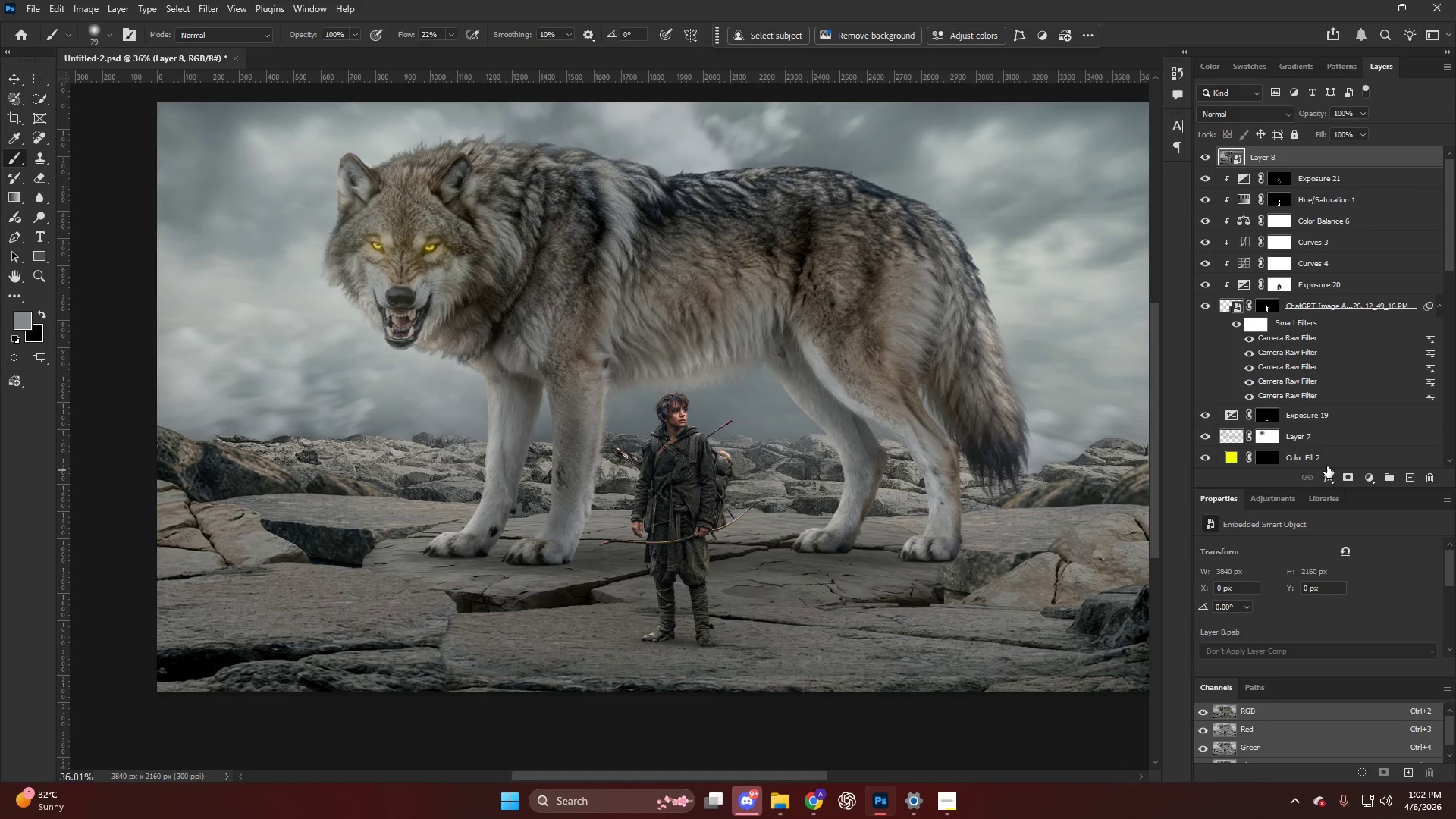 
key(Control+Shift+ShiftLeft)
 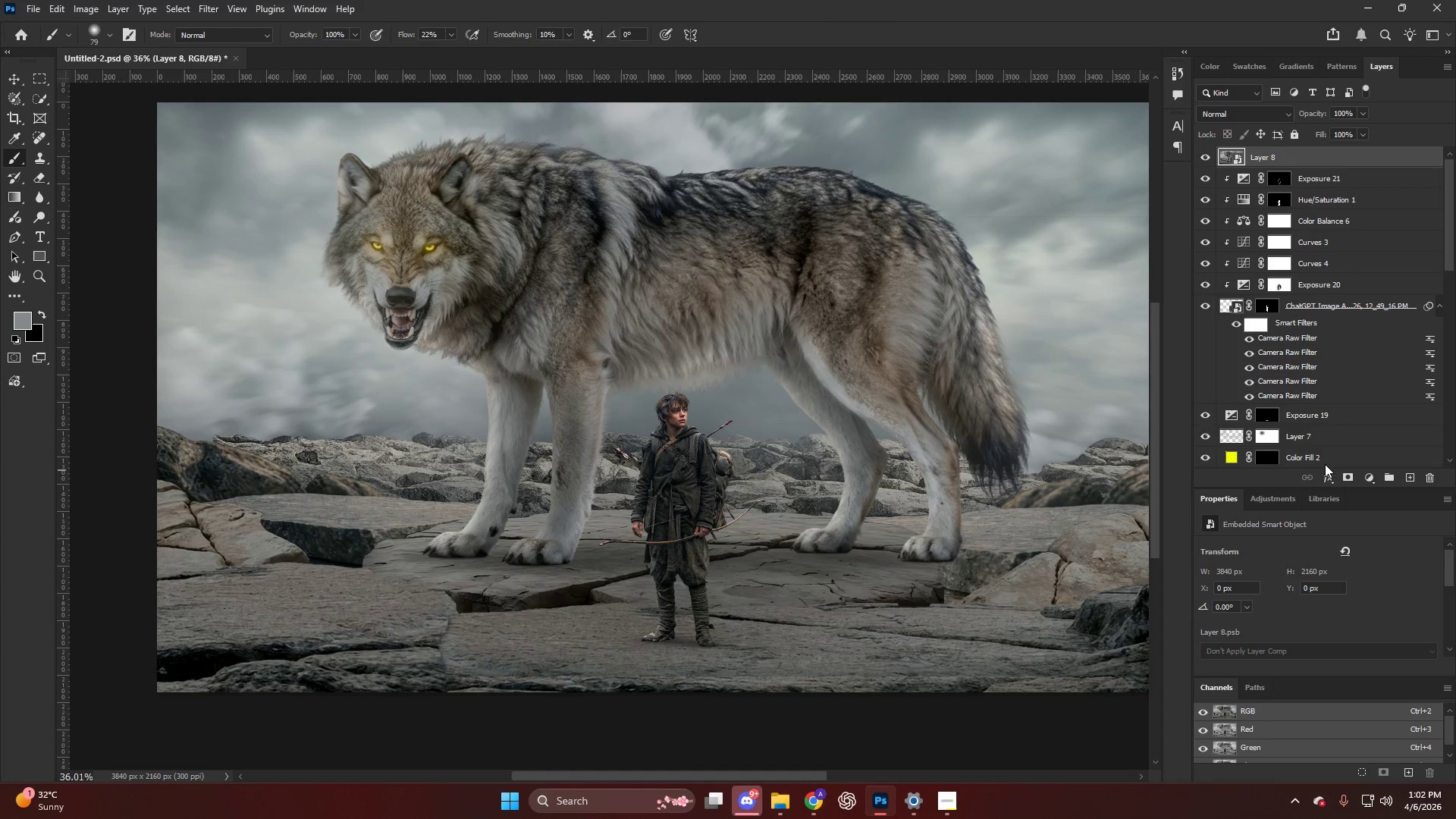 
key(Control+Shift+A)
 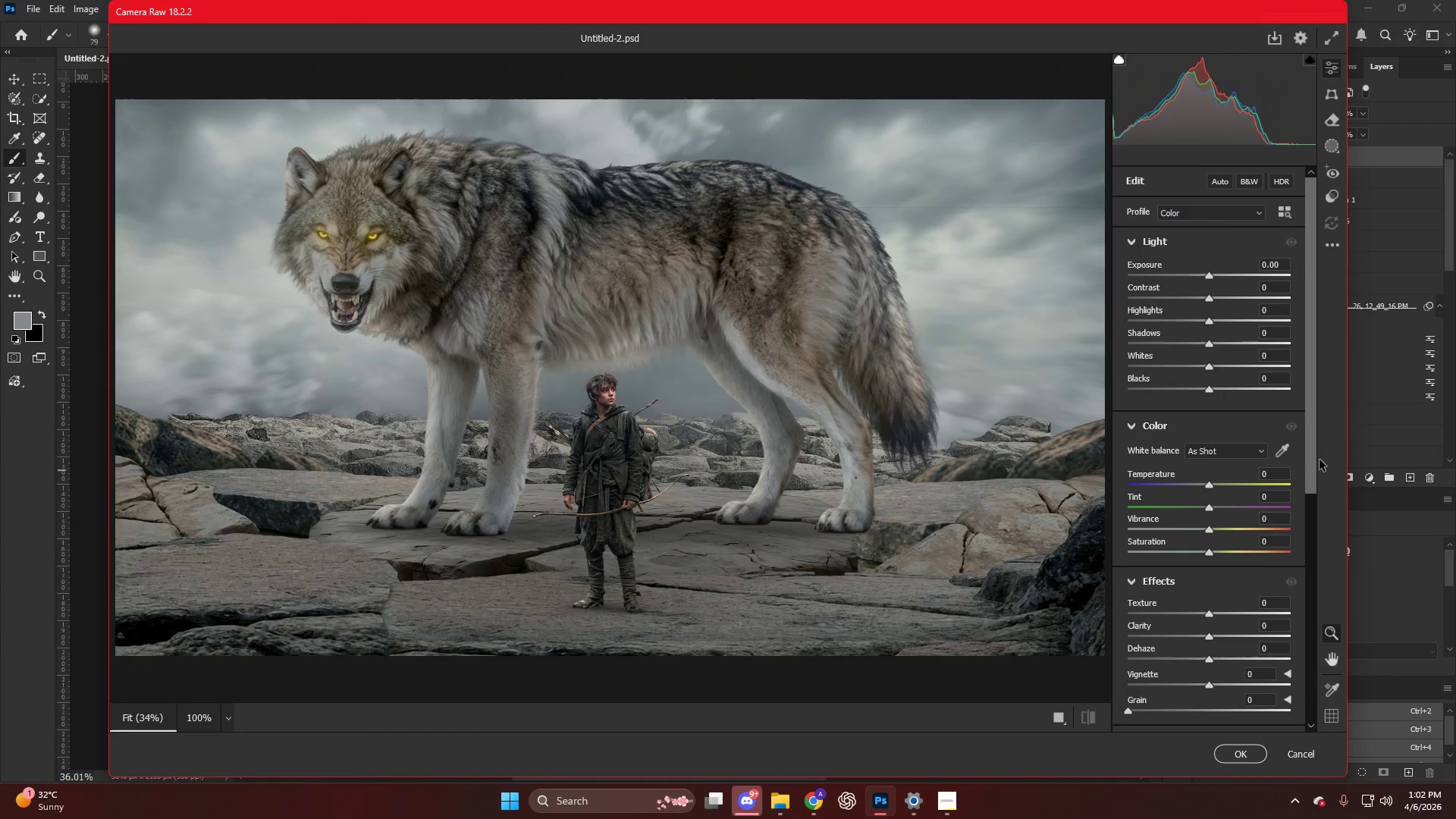 
key(Alt+AltLeft)
 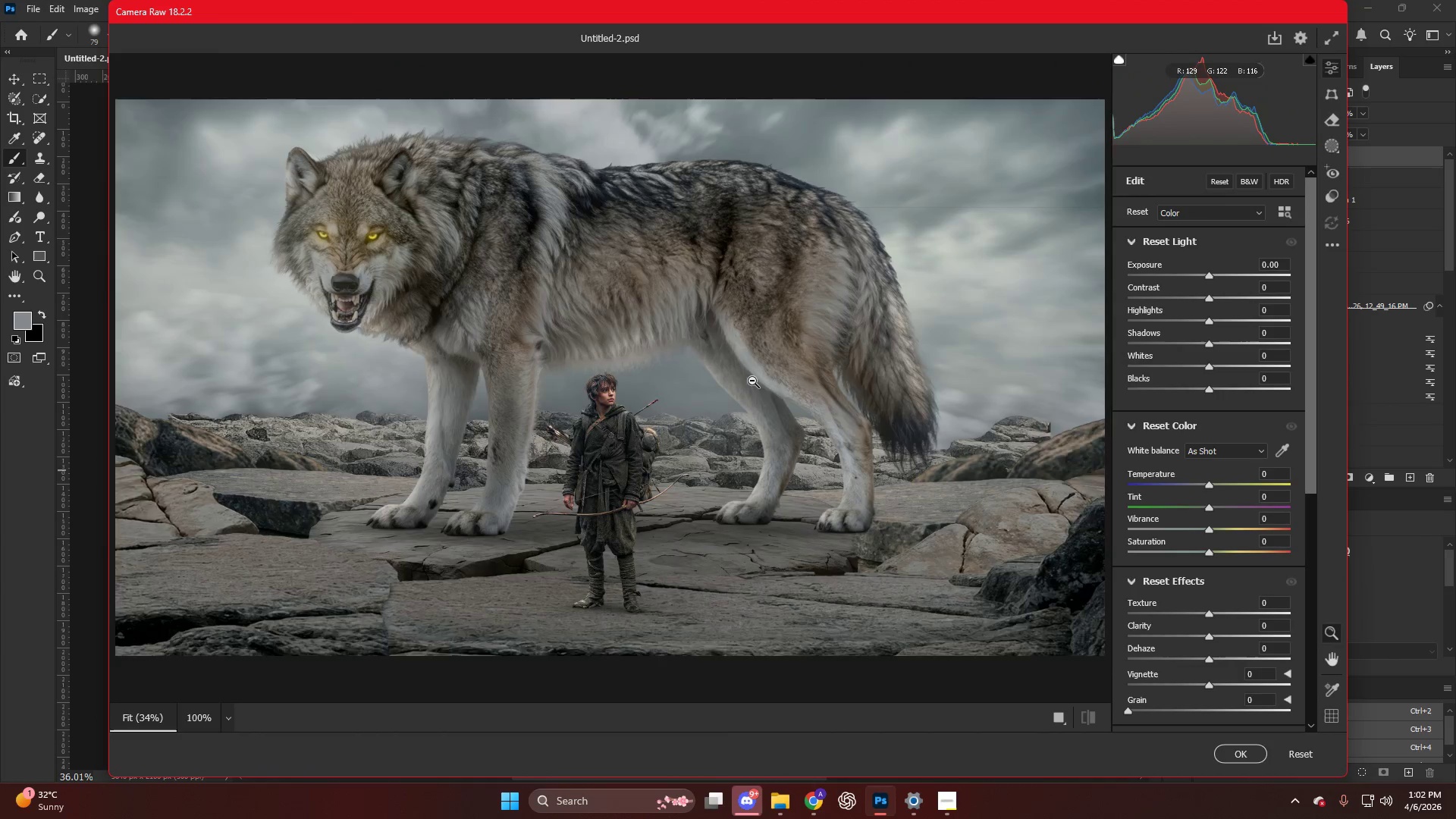 
scroll: coordinate [752, 381], scroll_direction: up, amount: 3.0
 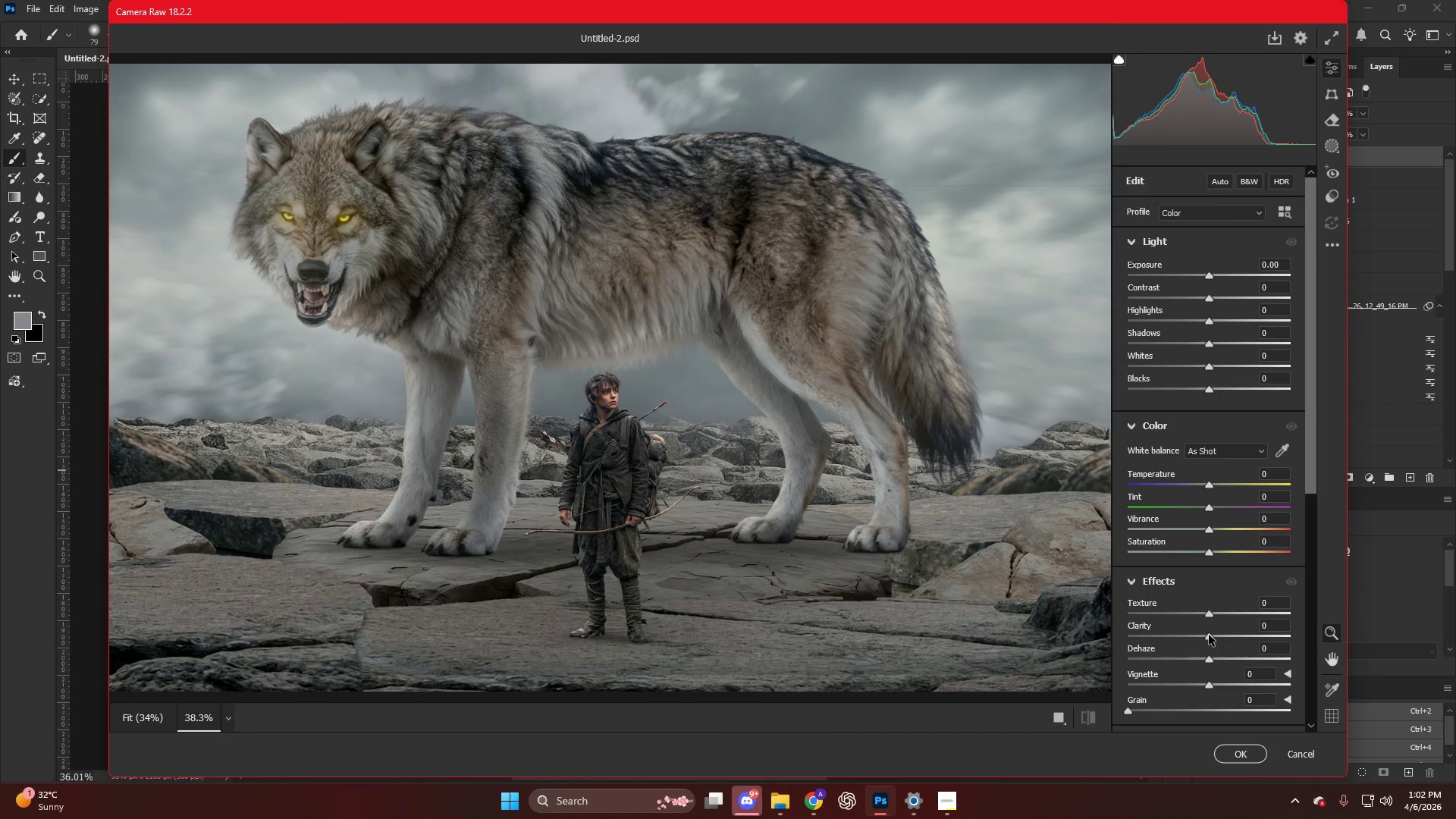 
left_click_drag(start_coordinate=[1211, 635], to_coordinate=[1232, 638])
 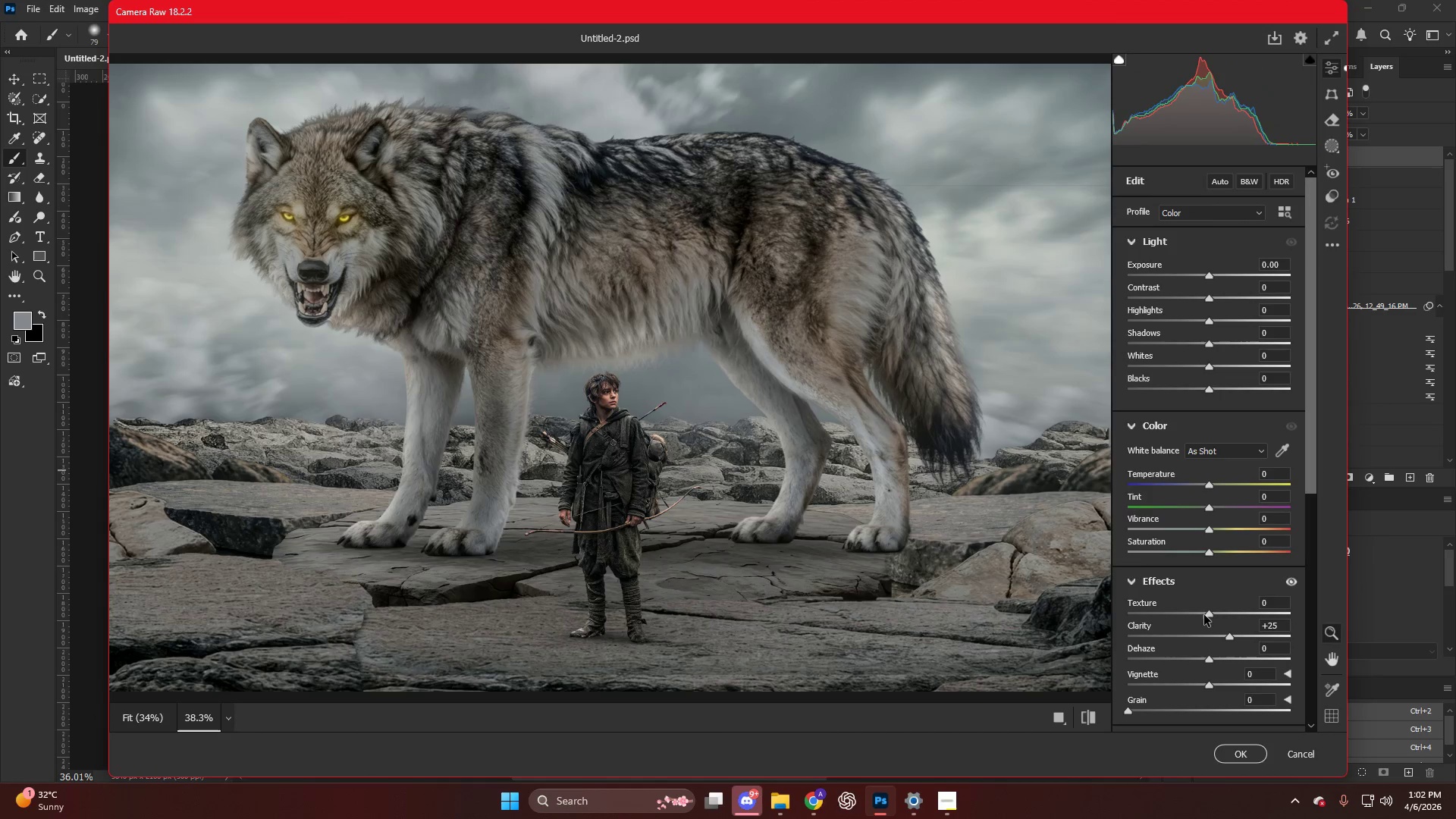 
left_click_drag(start_coordinate=[1204, 614], to_coordinate=[1223, 623])
 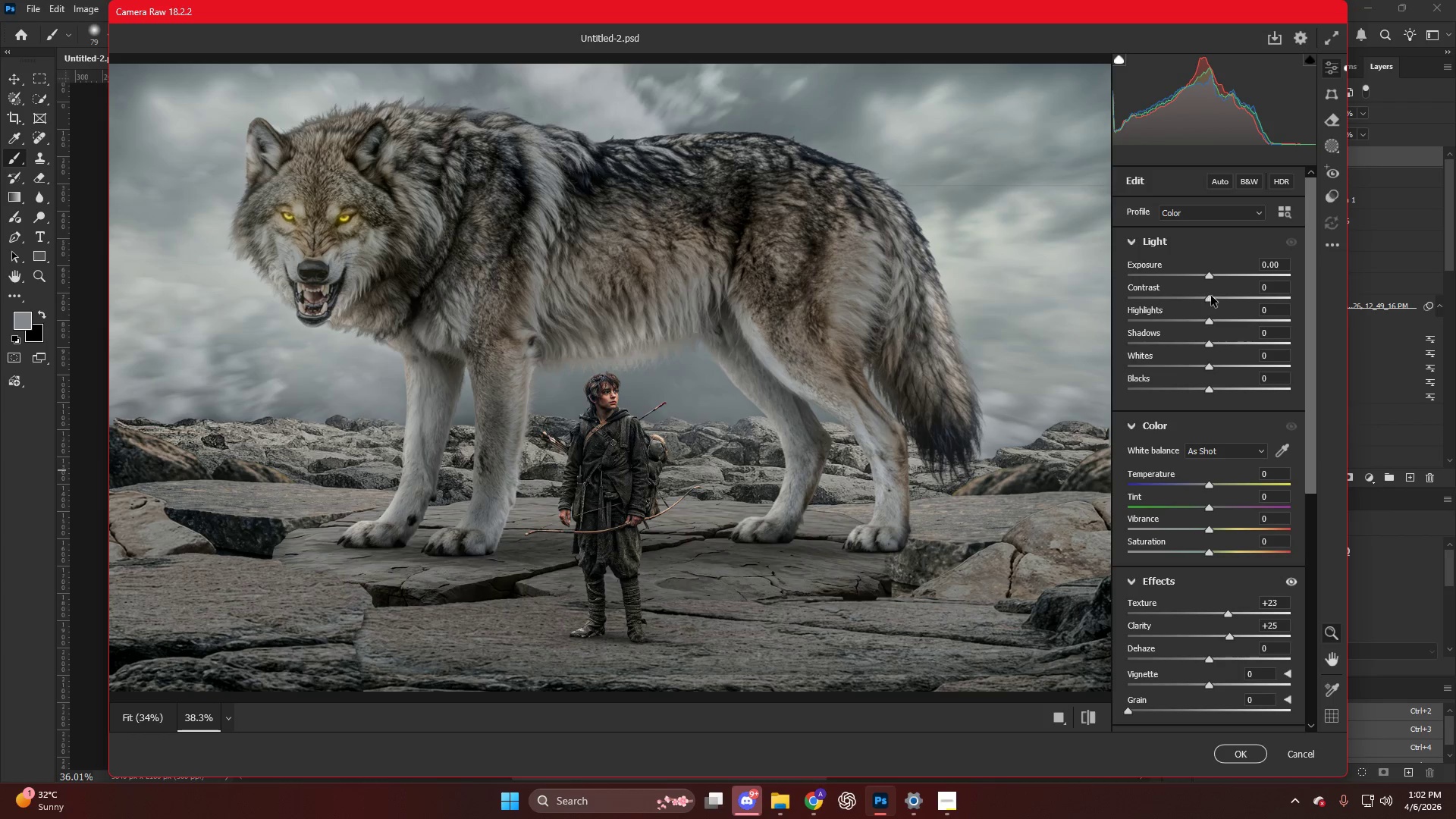 
left_click_drag(start_coordinate=[1212, 295], to_coordinate=[1223, 303])
 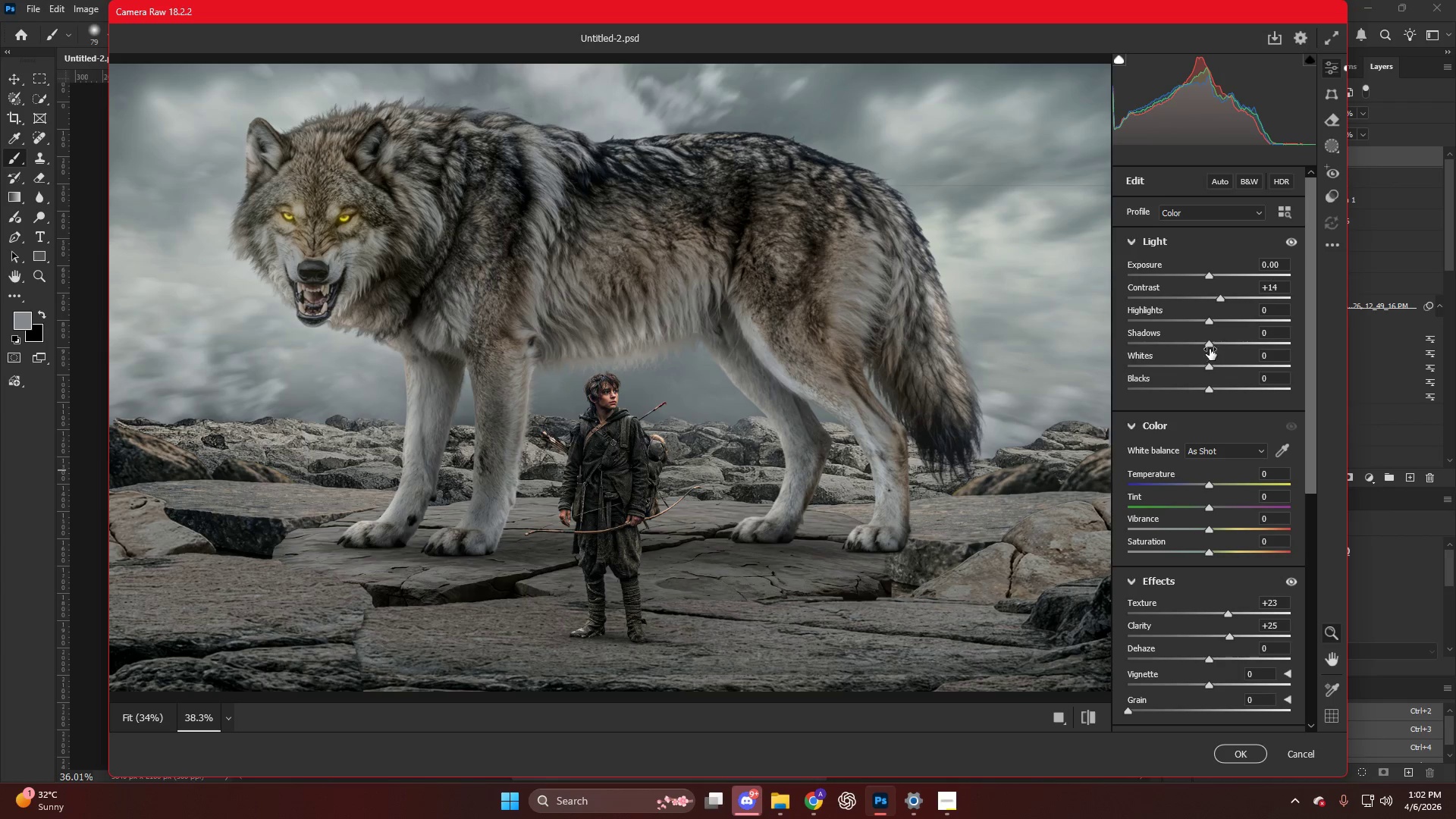 
left_click_drag(start_coordinate=[1211, 347], to_coordinate=[1224, 351])
 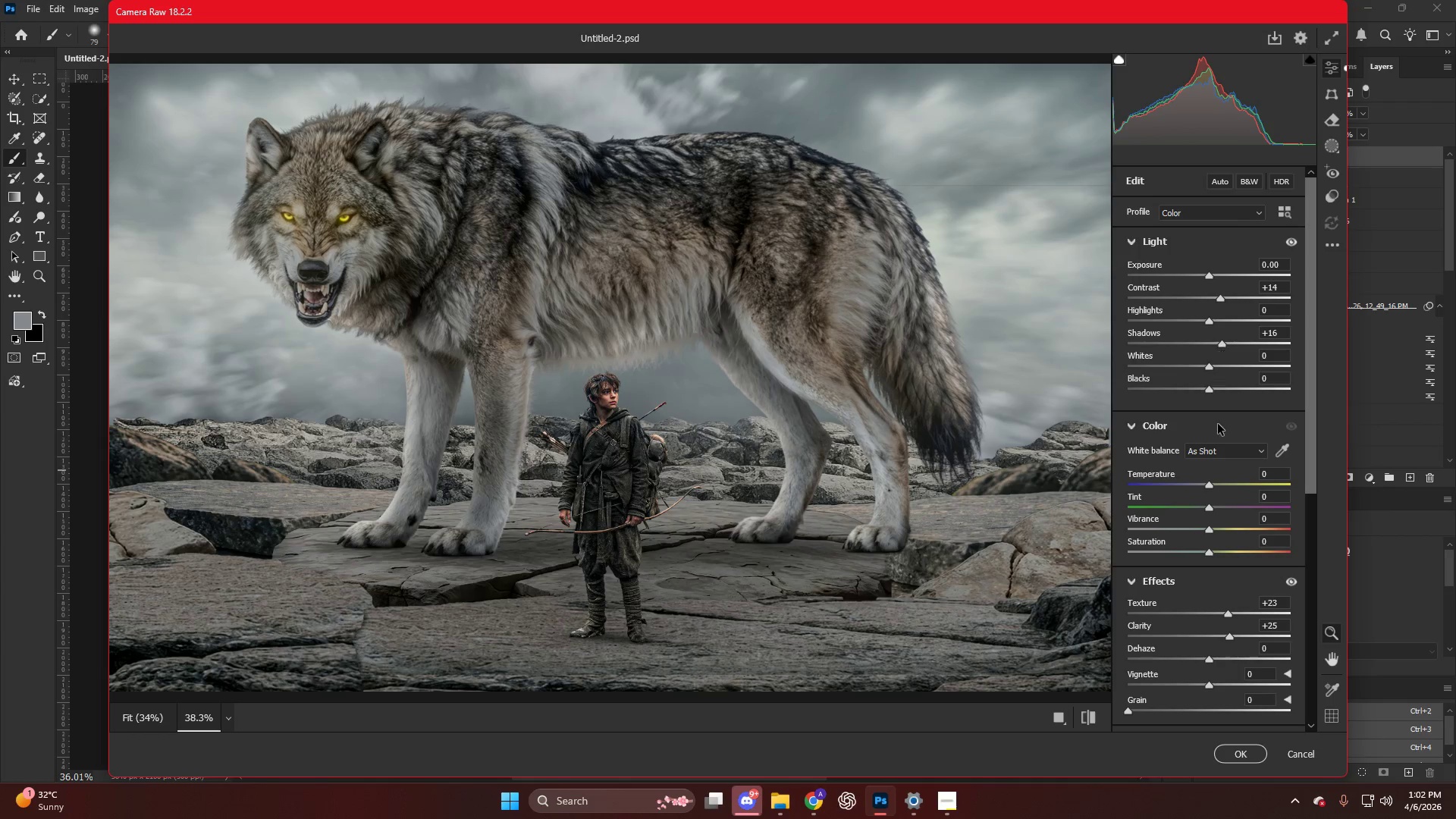 
scroll: coordinate [1213, 438], scroll_direction: down, amount: 4.0
 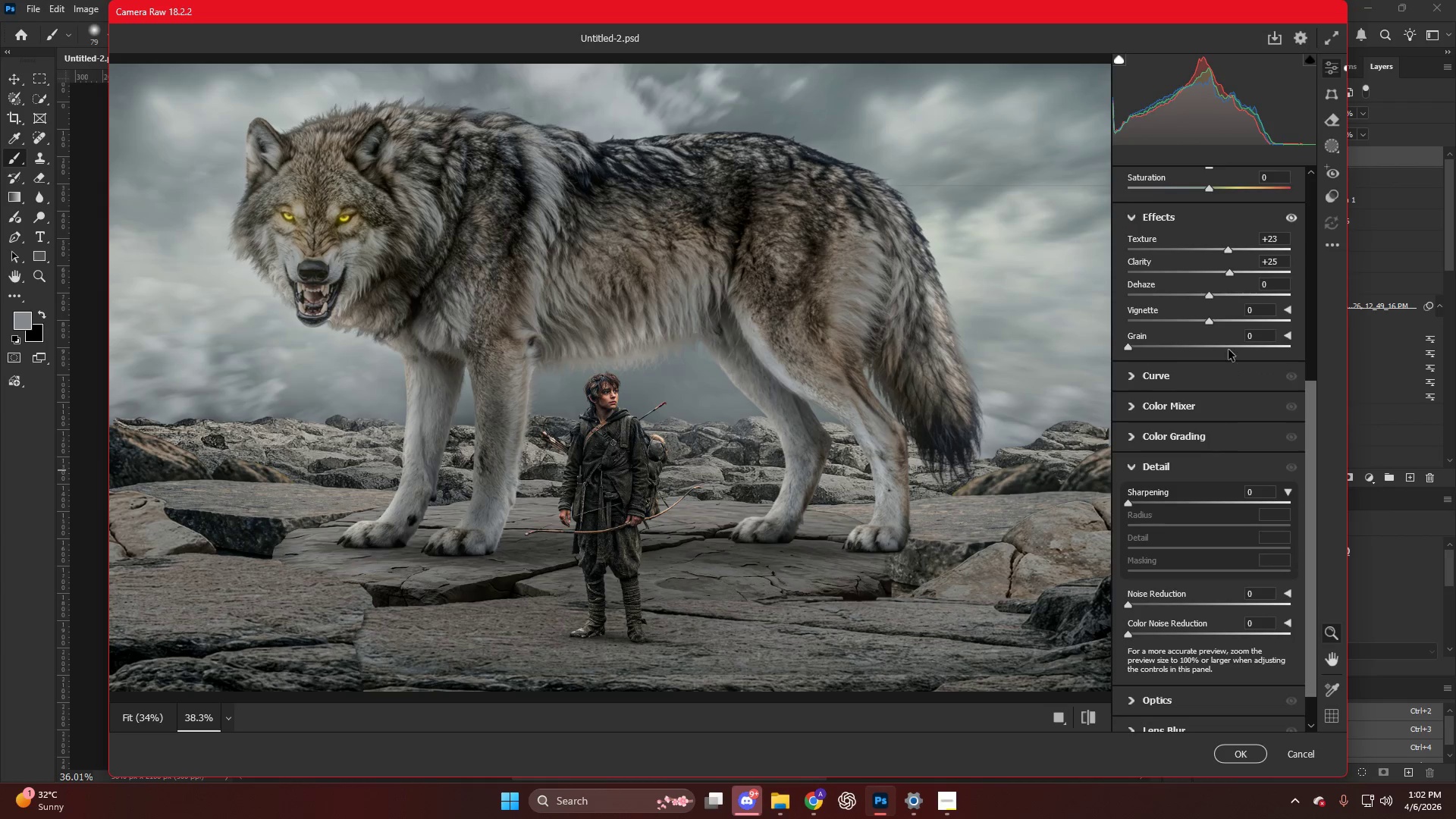 
scroll: coordinate [1234, 351], scroll_direction: up, amount: 3.0
 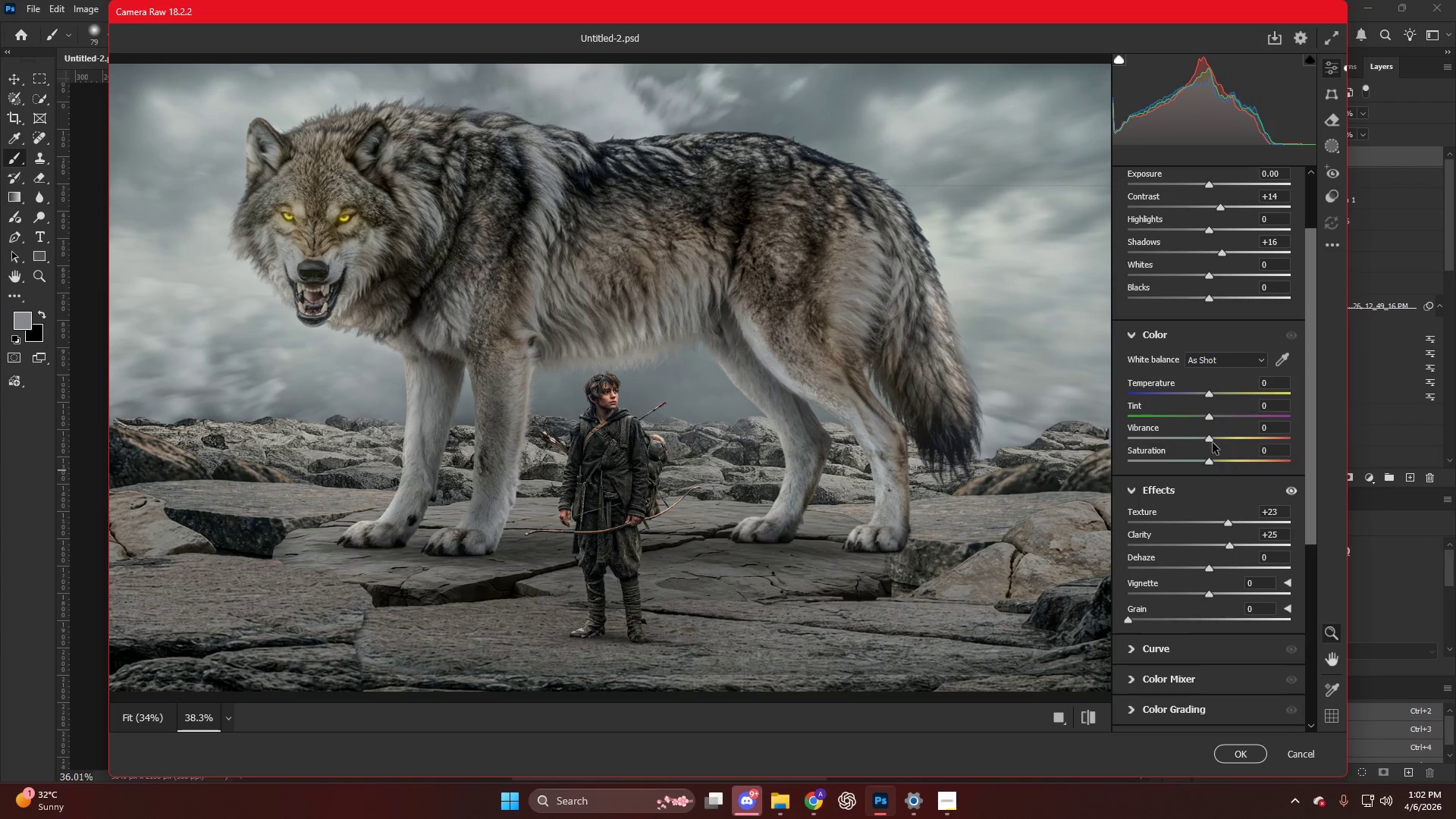 
left_click_drag(start_coordinate=[1214, 439], to_coordinate=[1241, 444])
 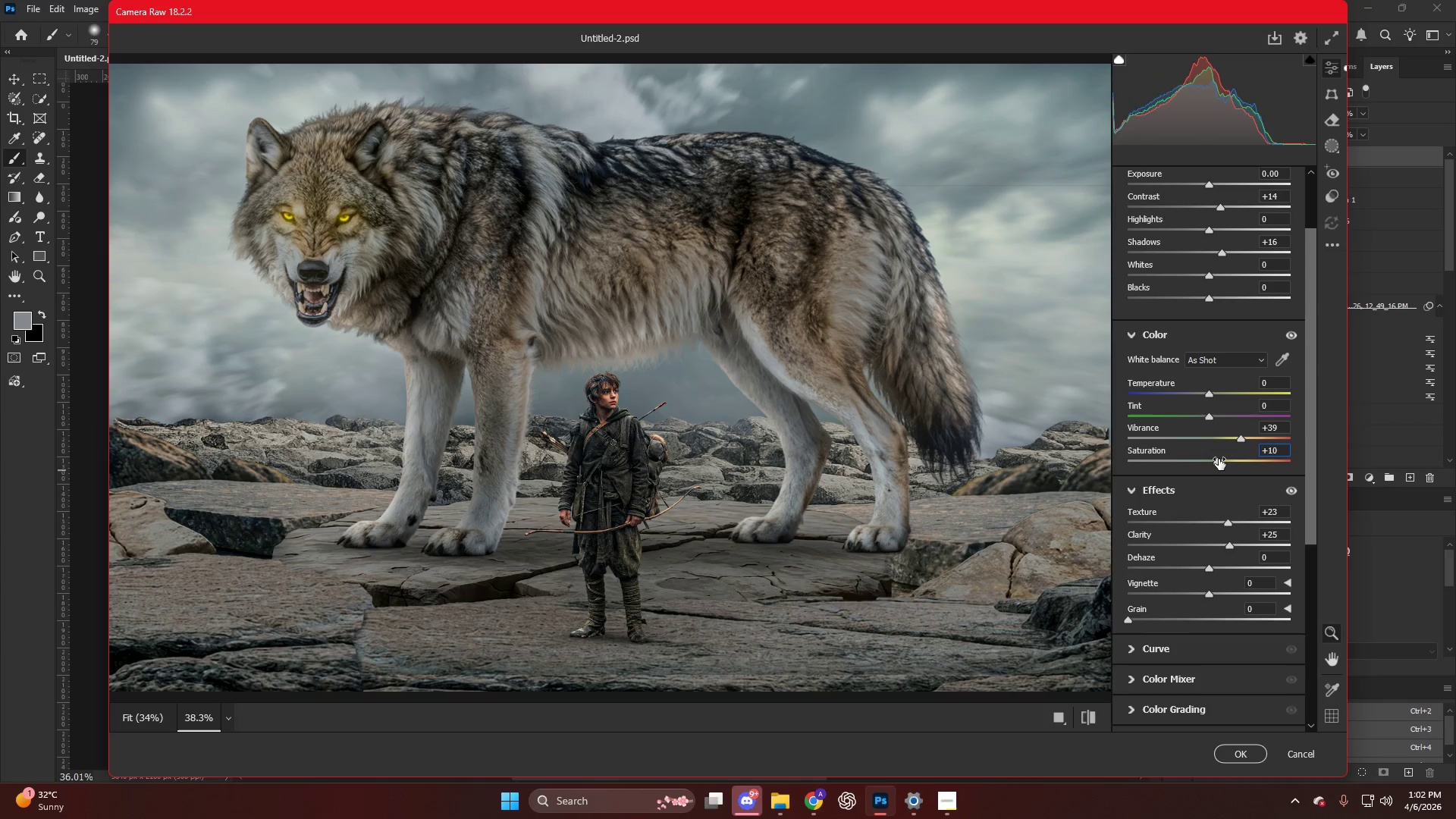 
hold_key(key=AltLeft, duration=0.39)
 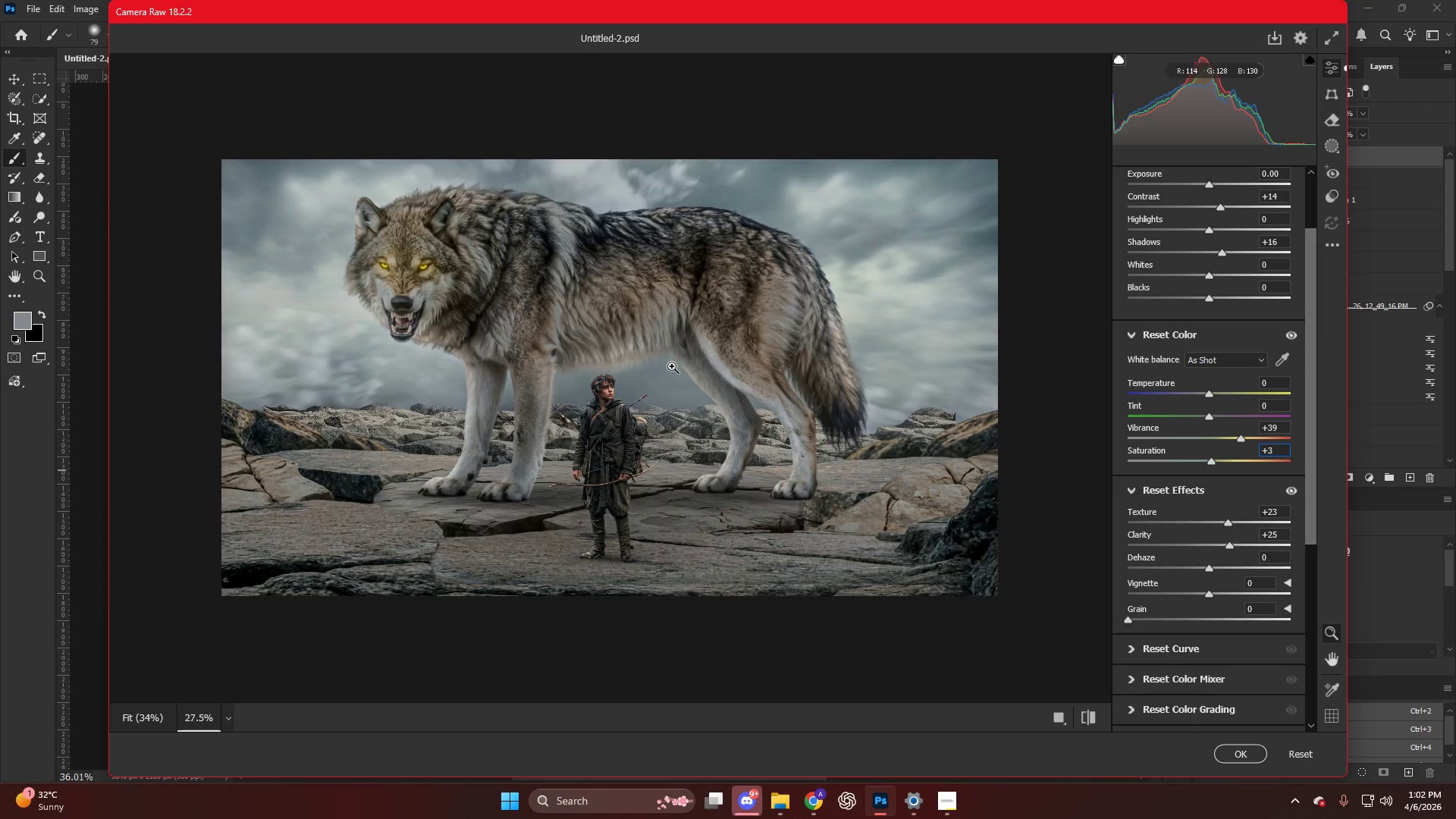 
key(Alt+AltLeft)
 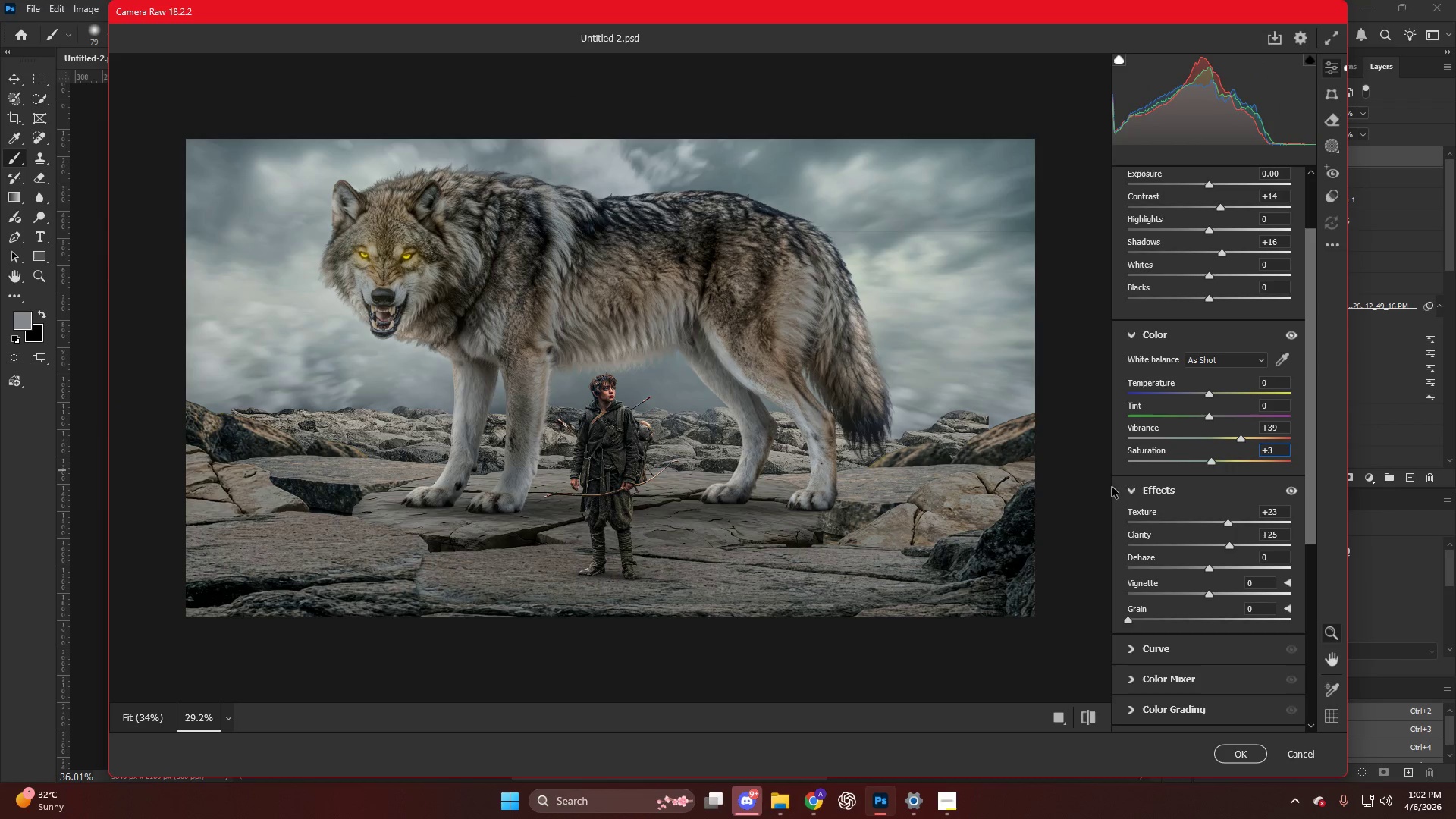 
scroll: coordinate [1178, 511], scroll_direction: down, amount: 15.0
 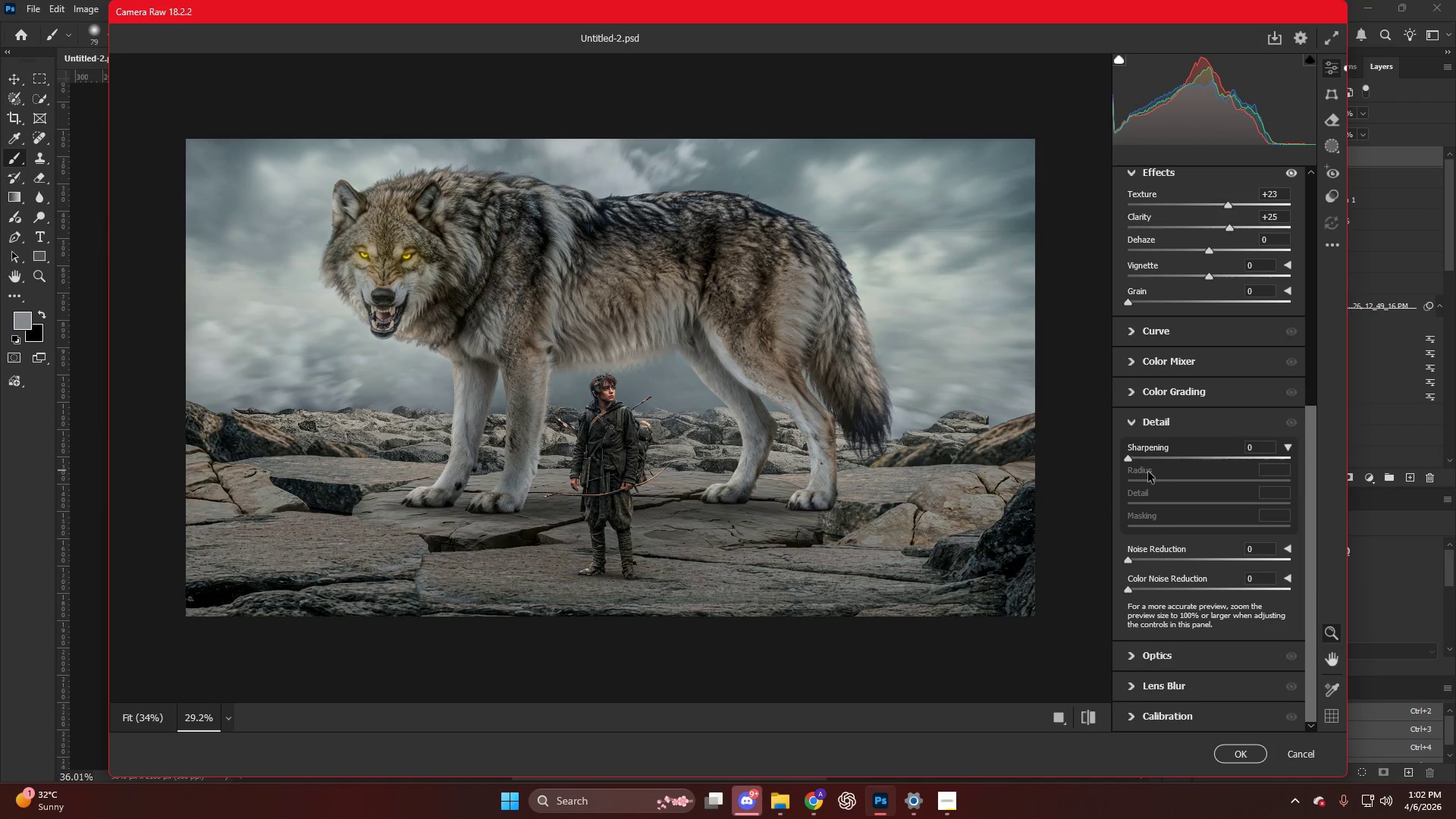 
left_click_drag(start_coordinate=[1145, 458], to_coordinate=[1152, 458])
 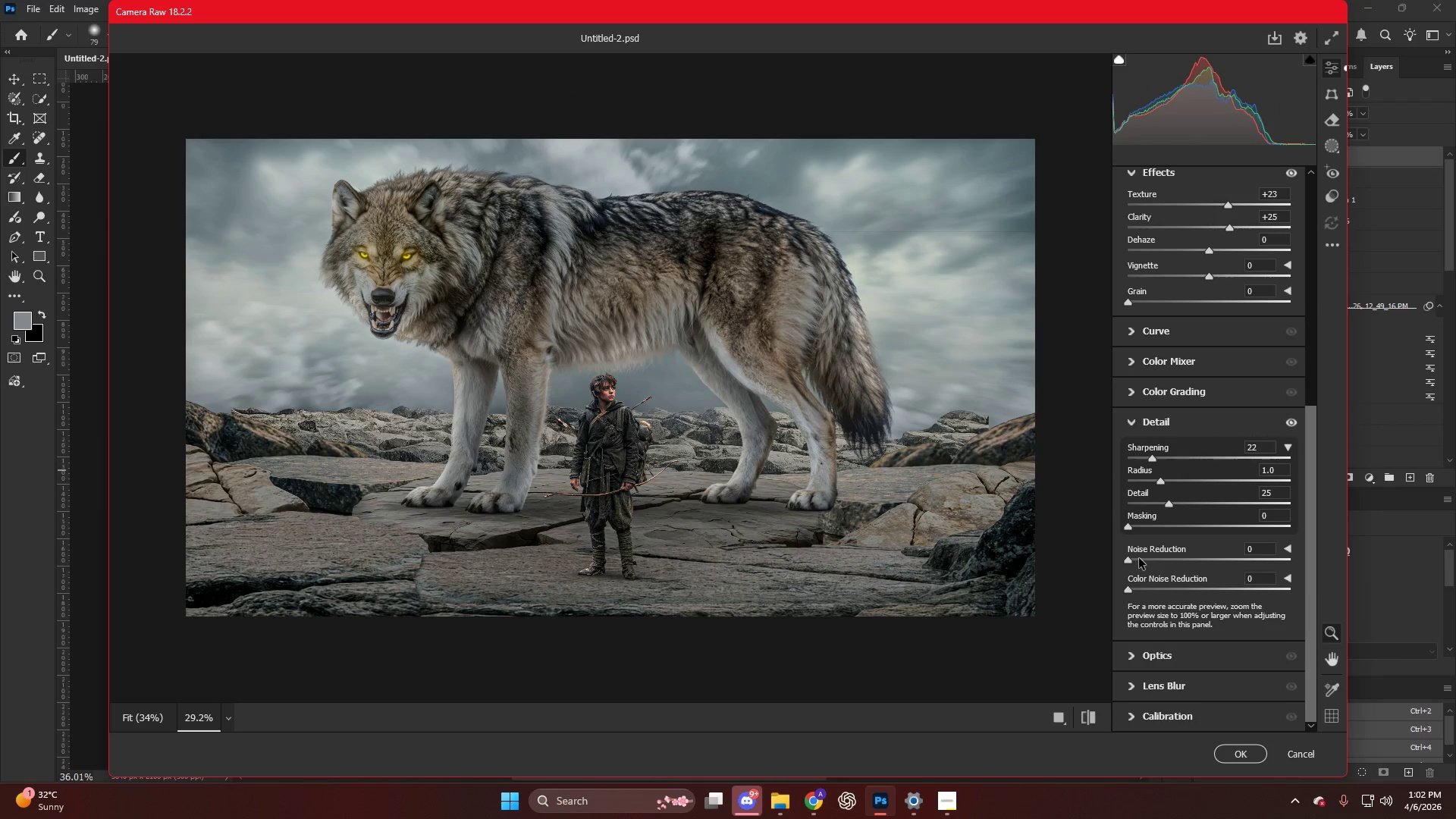 
left_click_drag(start_coordinate=[1139, 556], to_coordinate=[1157, 557])
 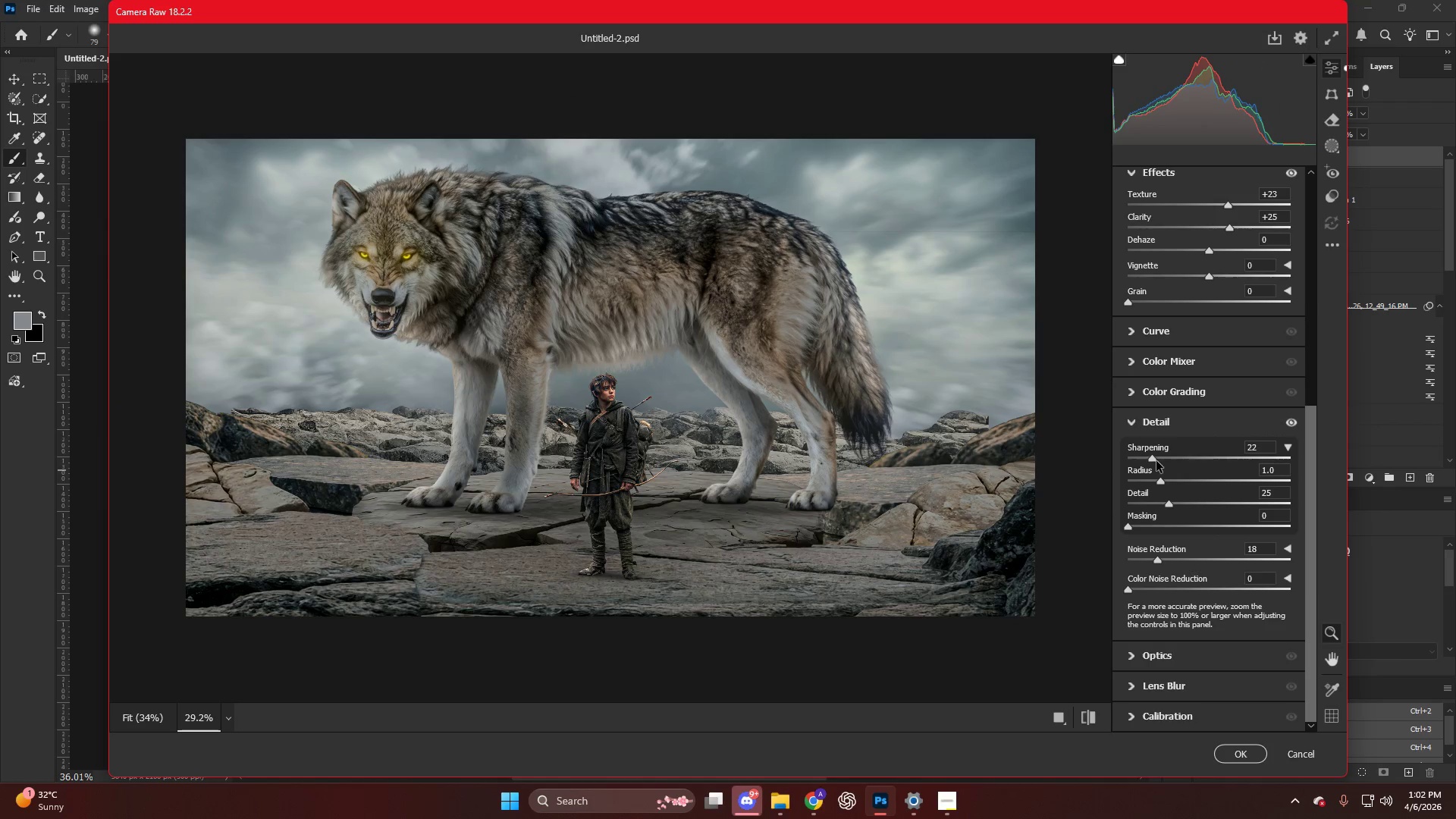 
left_click([1156, 458])
 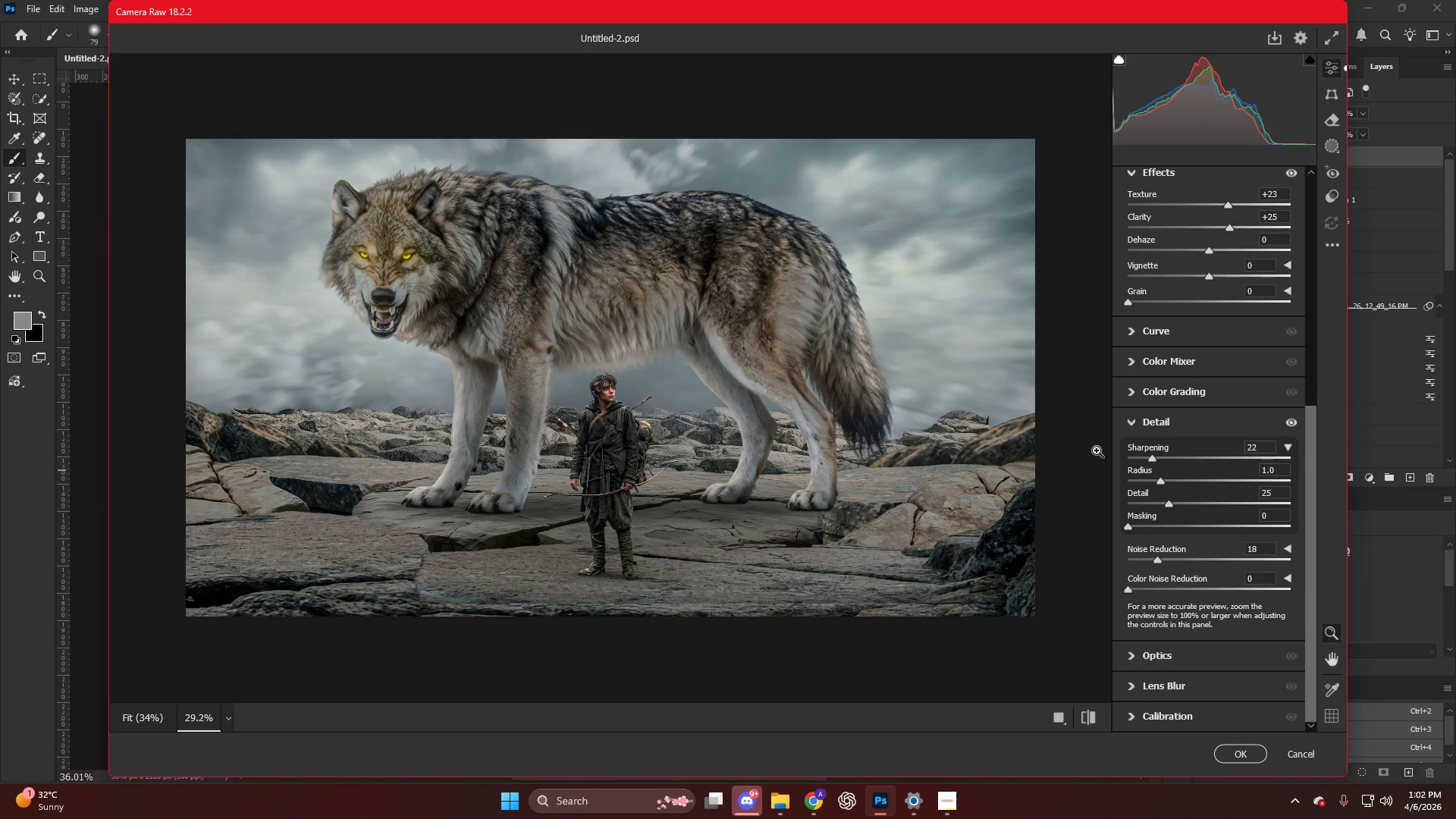 
key(Alt+AltLeft)
 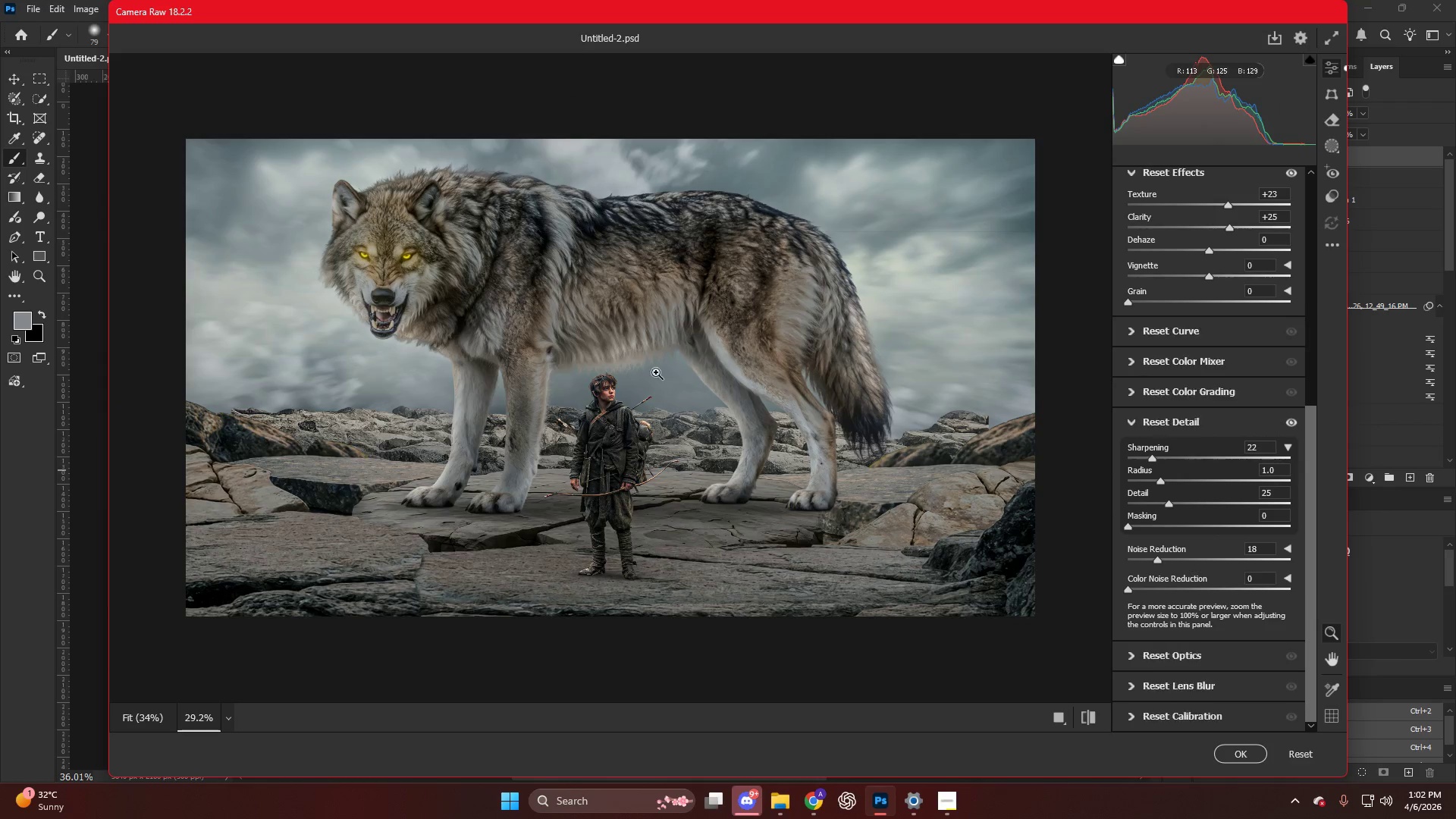 
scroll: coordinate [1150, 438], scroll_direction: down, amount: 7.0
 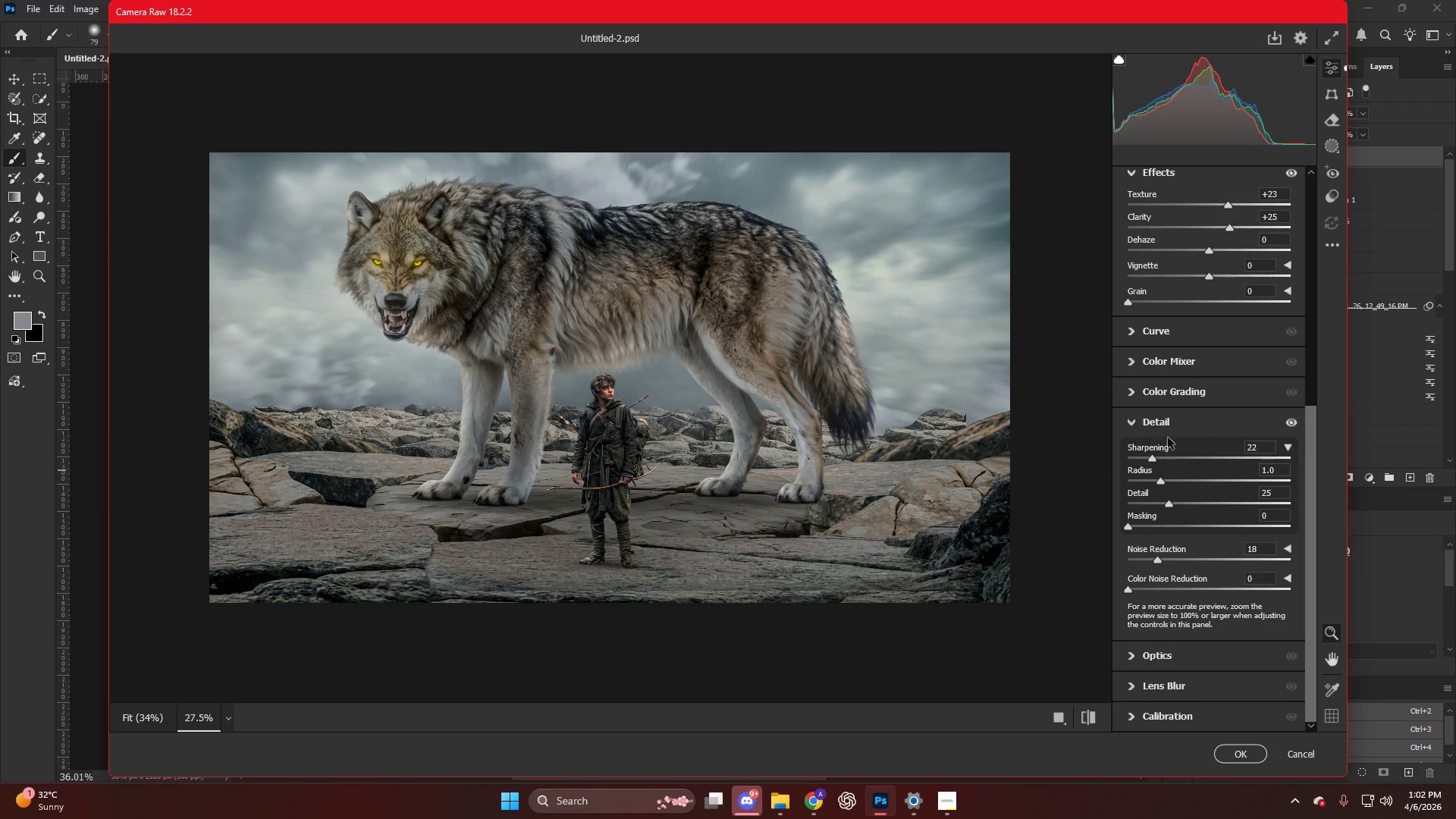 
scroll: coordinate [1216, 352], scroll_direction: up, amount: 8.0
 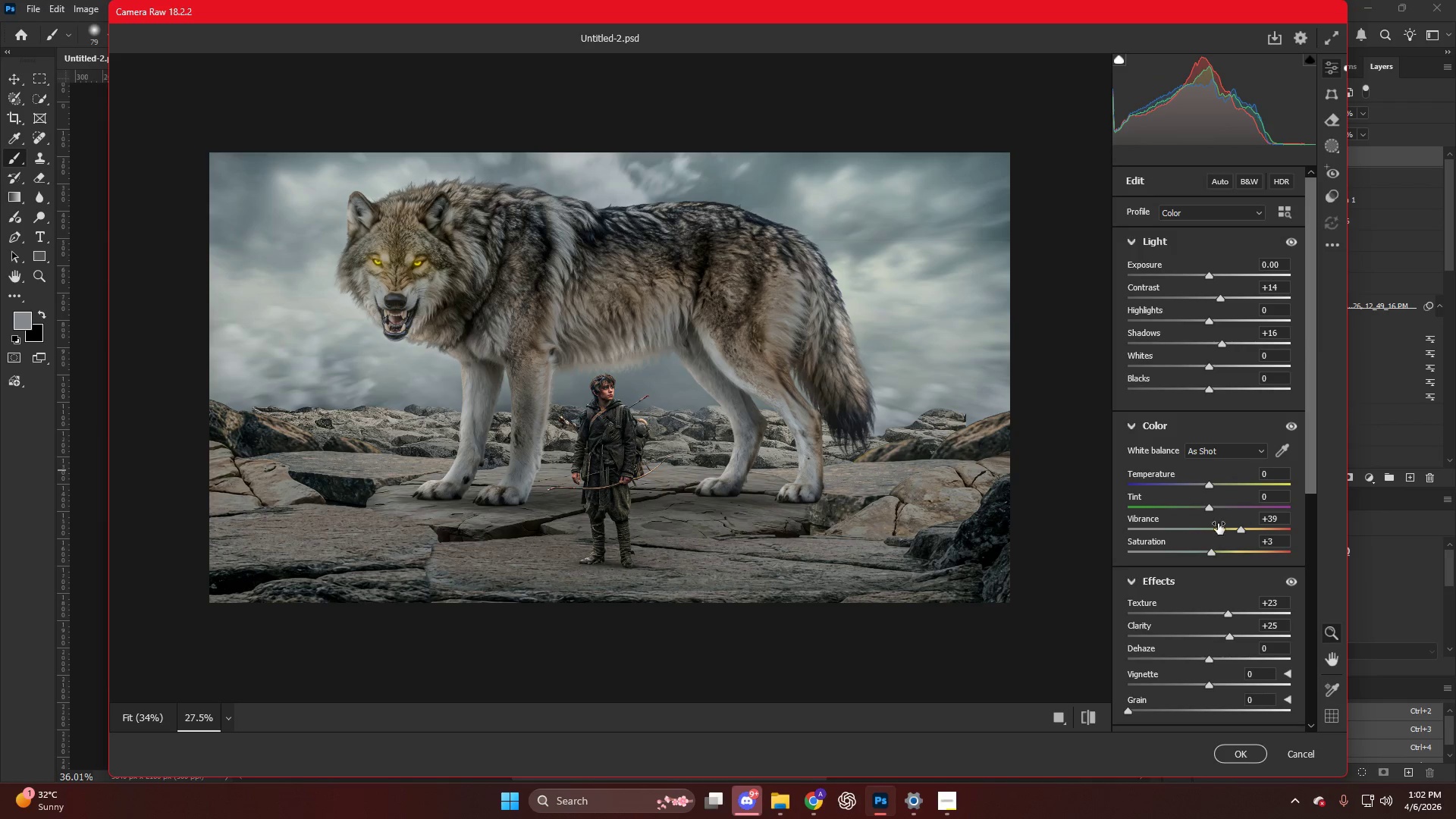 
left_click_drag(start_coordinate=[1210, 484], to_coordinate=[1204, 487])
 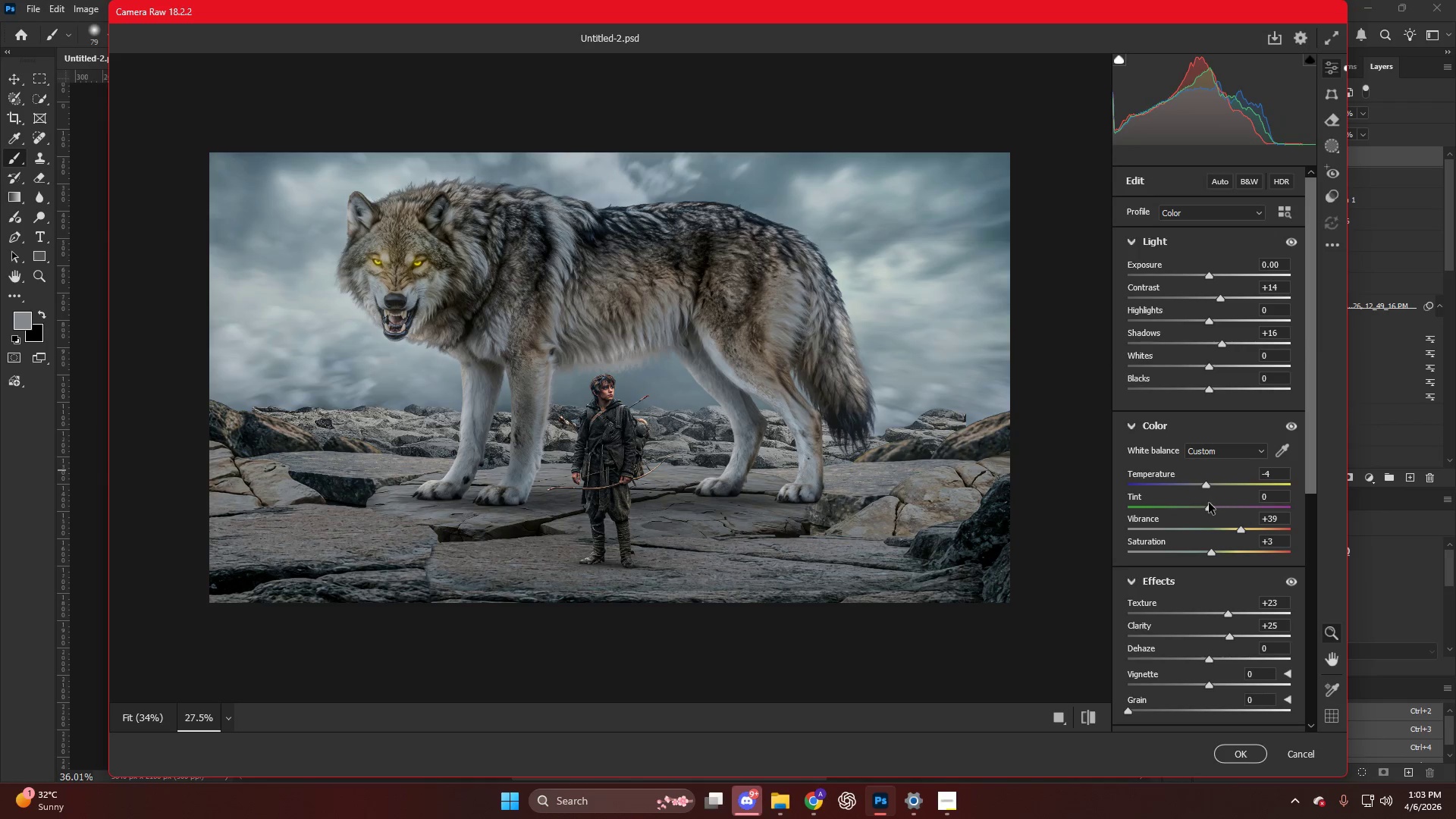 
left_click_drag(start_coordinate=[1208, 502], to_coordinate=[1204, 504])
 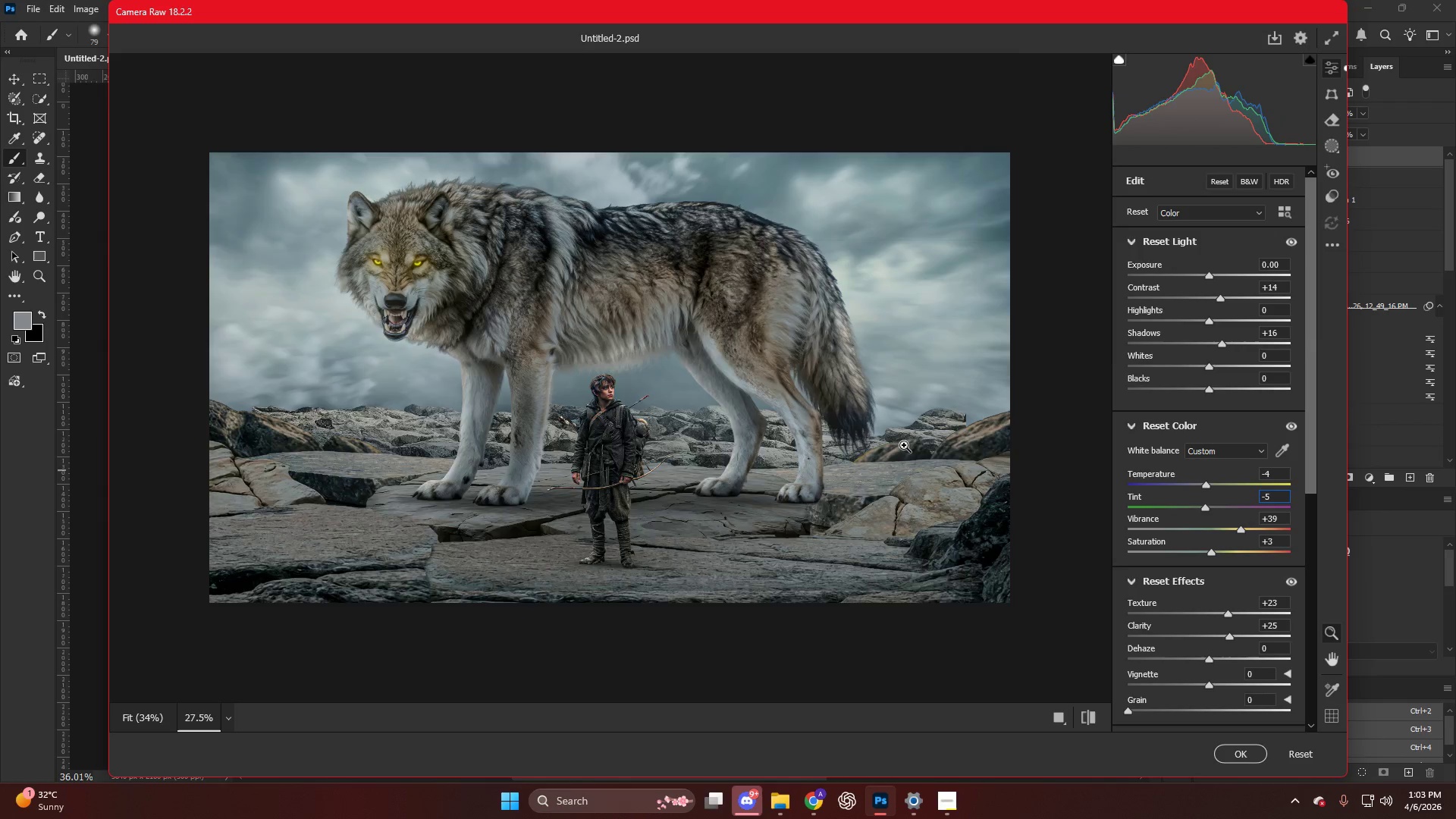 
key(Alt+AltLeft)
 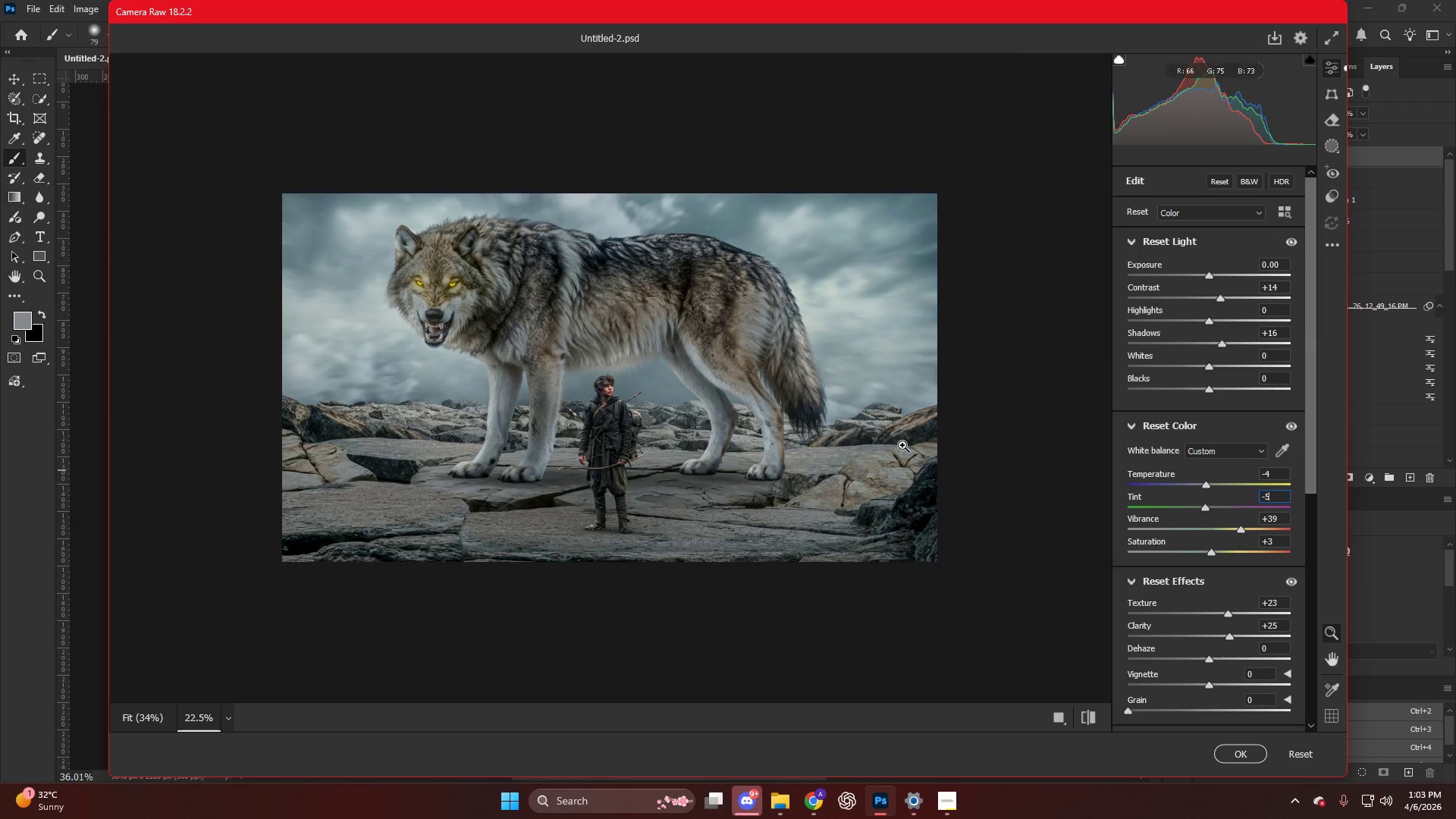 
hold_key(key=AltLeft, duration=0.55)
hold_key(key=AltLeft, duration=0.44)
scroll: coordinate [706, 425], scroll_direction: up, amount: 2.0